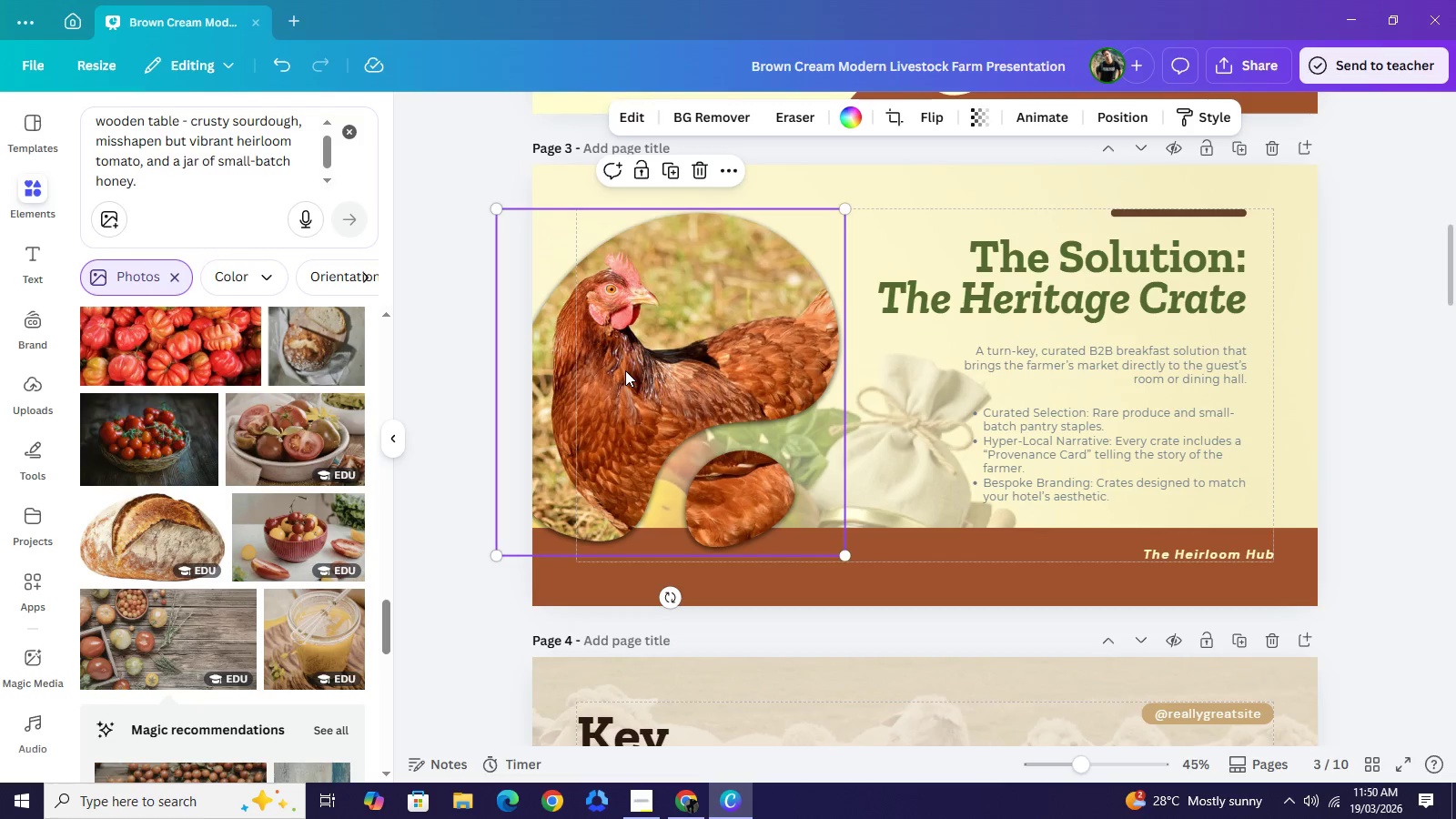 
wait(5.08)
 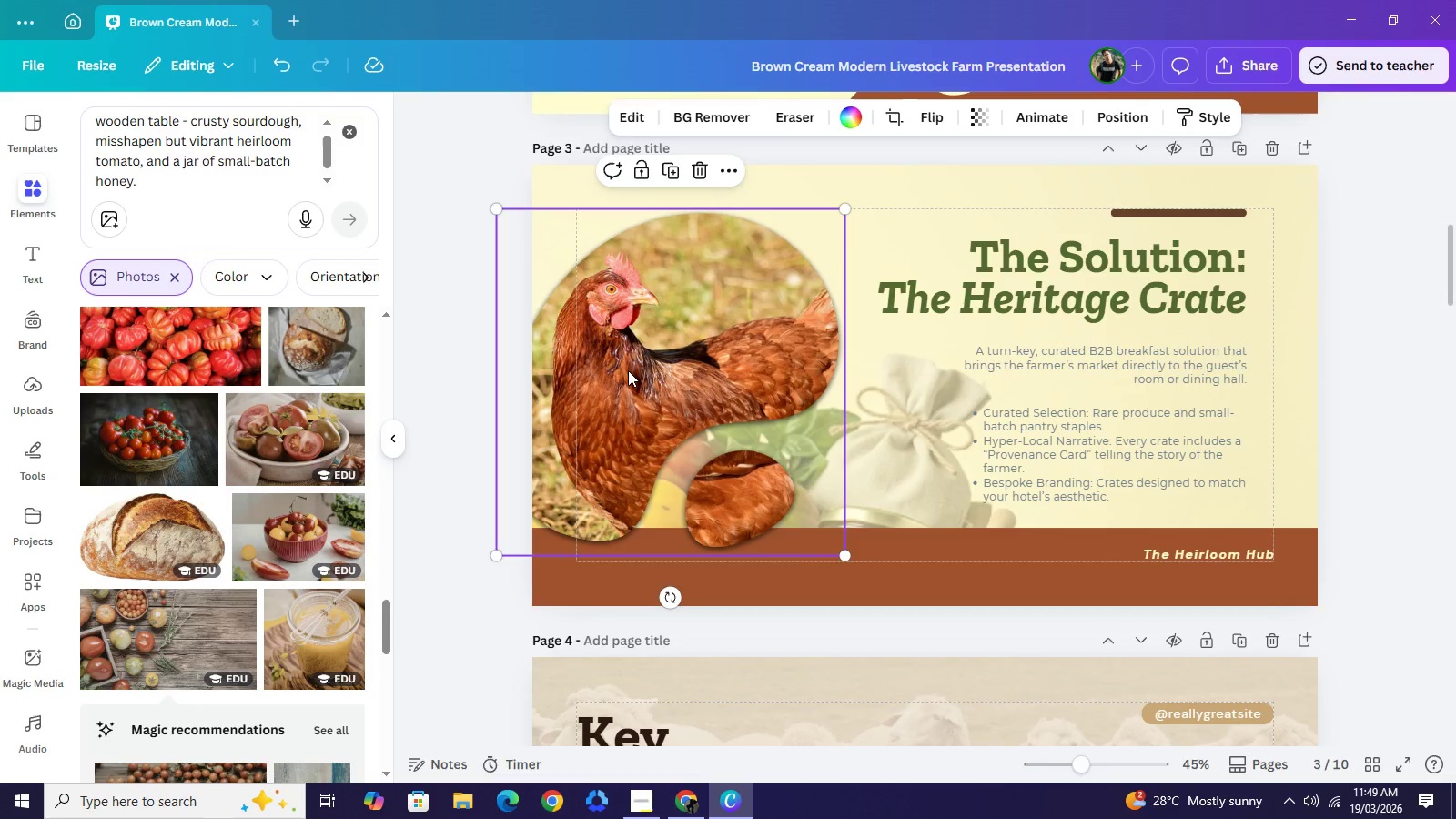 
key(Backspace)
 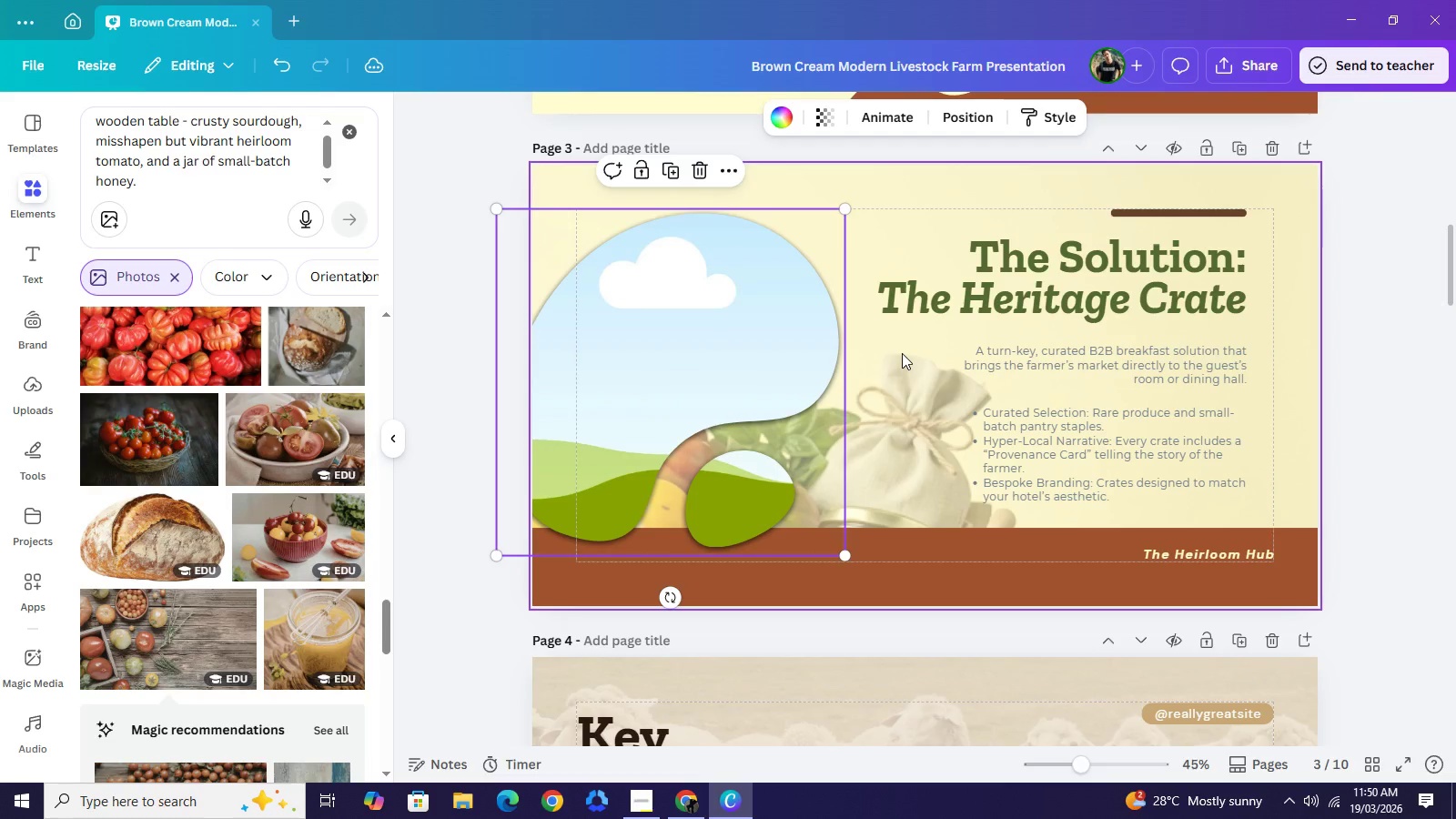 
right_click([902, 353])
 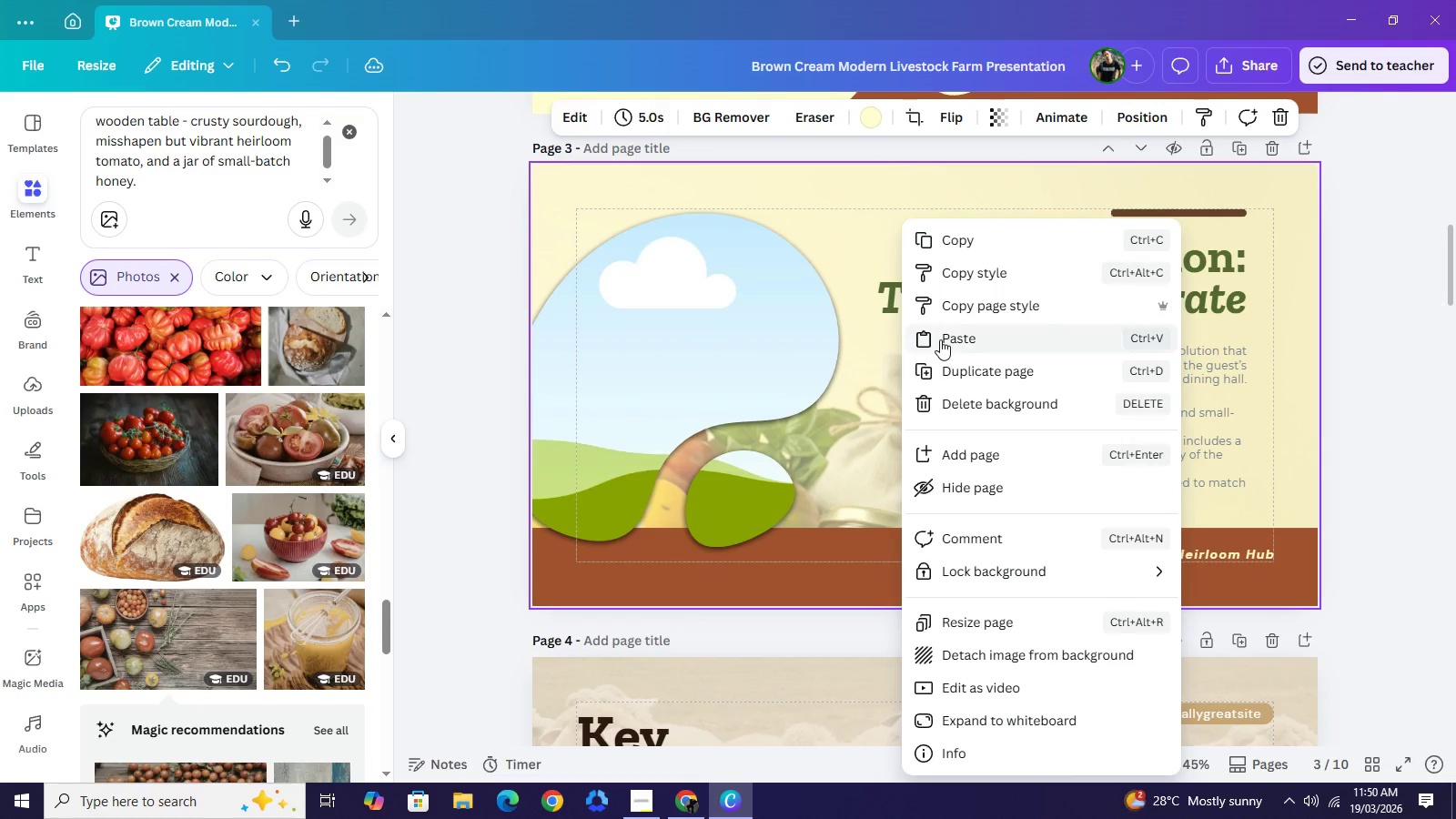 
left_click([940, 339])
 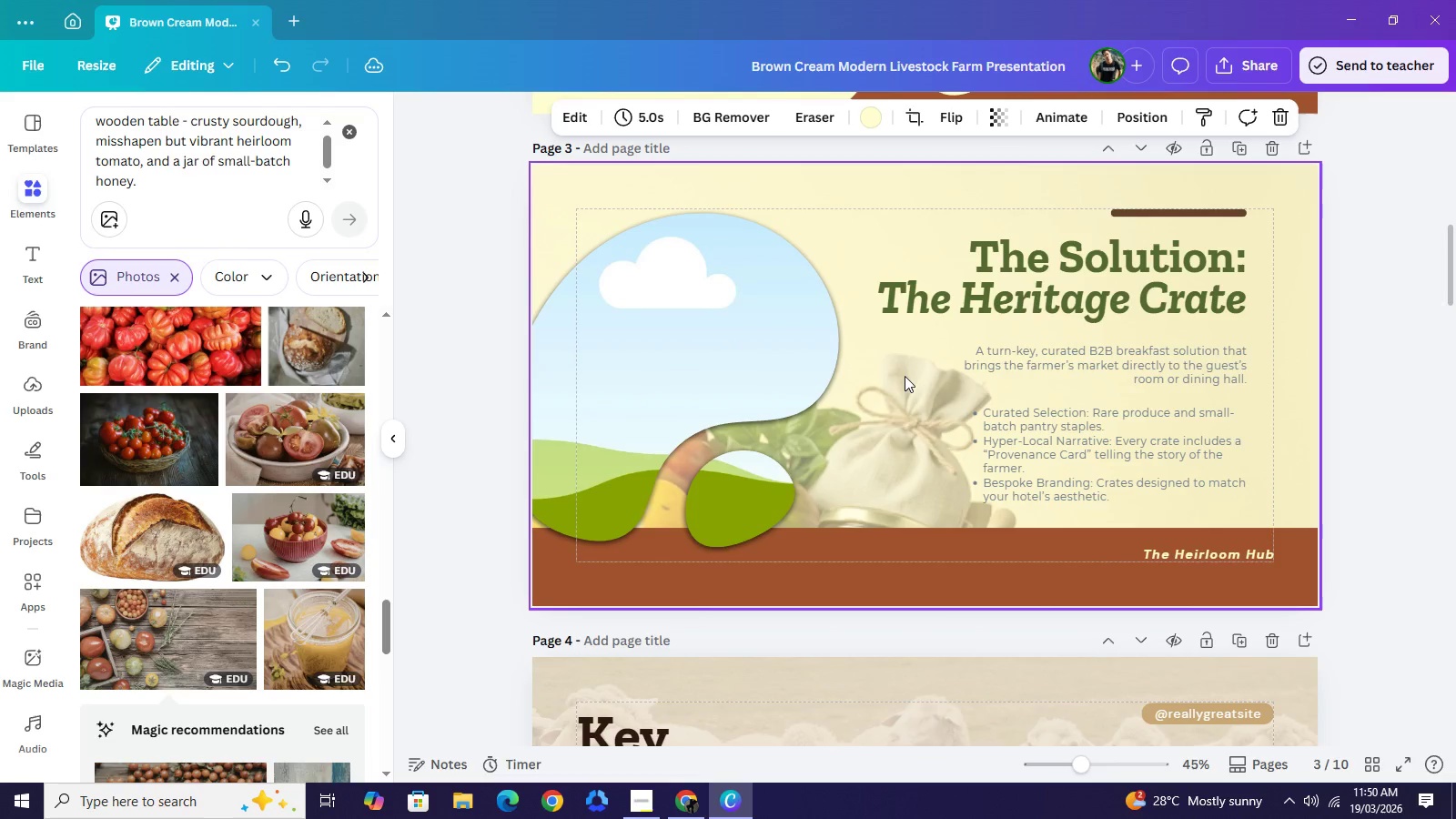 
wait(6.52)
 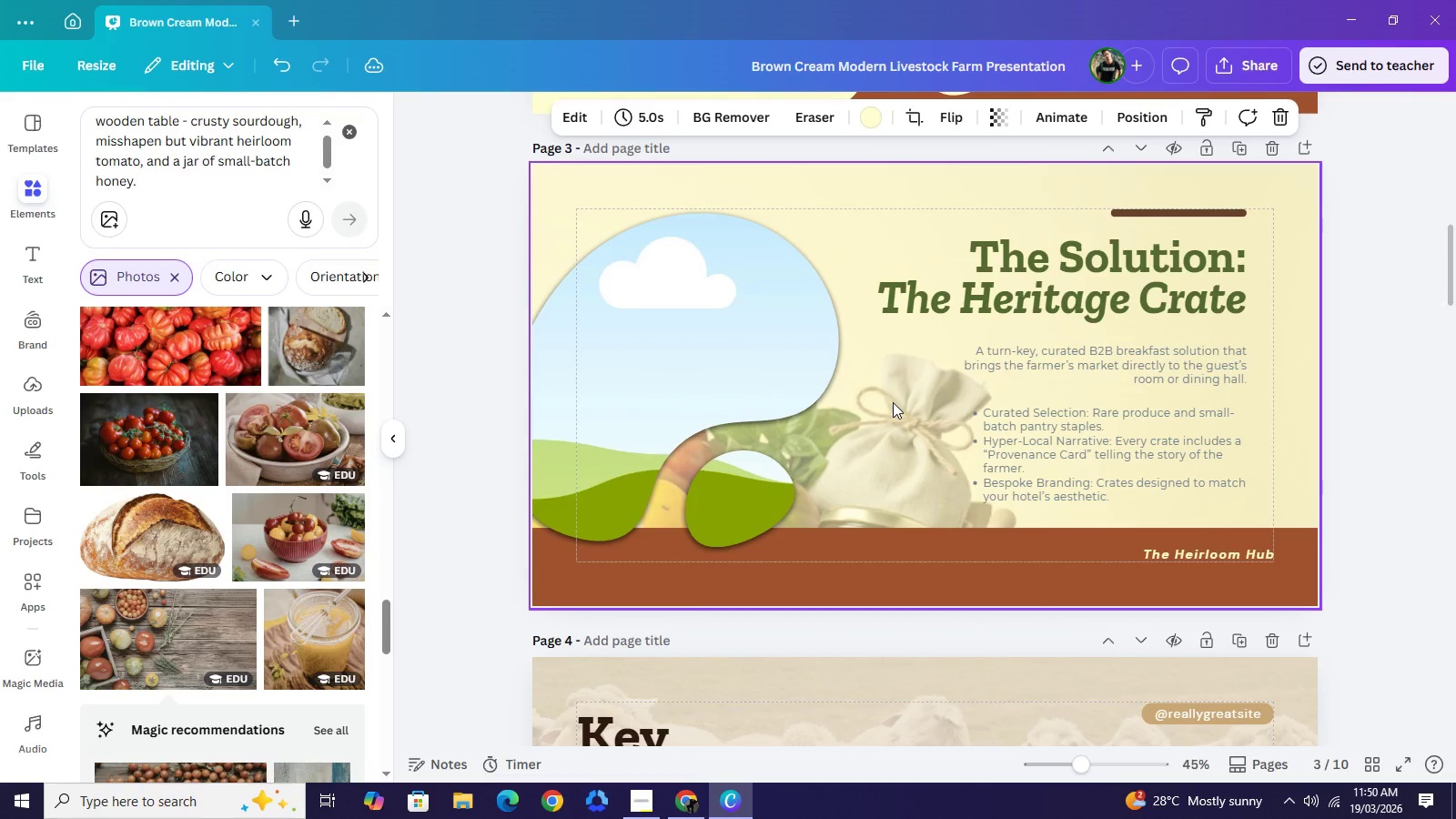 
mouse_move([913, 244])
 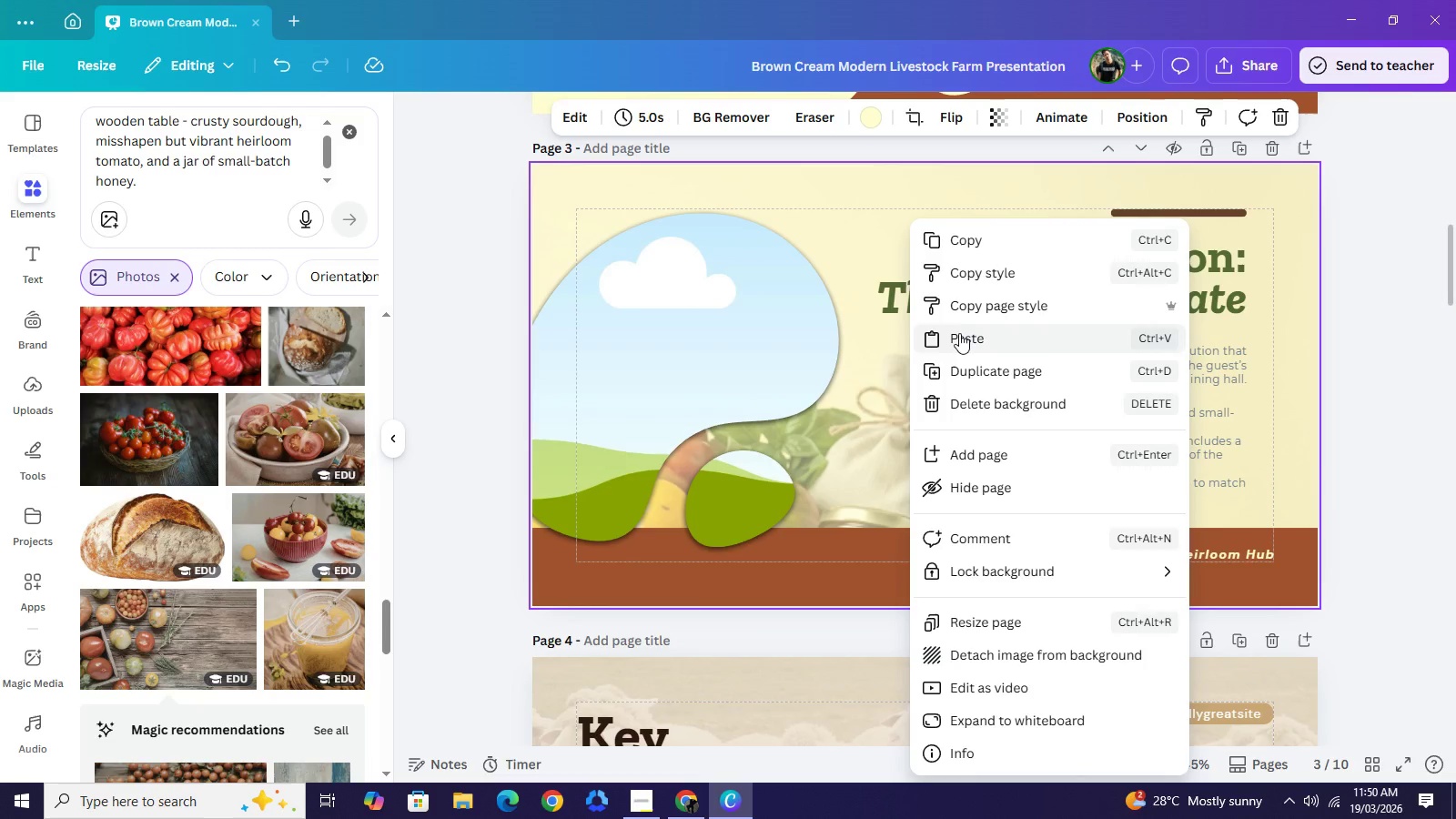 
left_click([959, 333])
 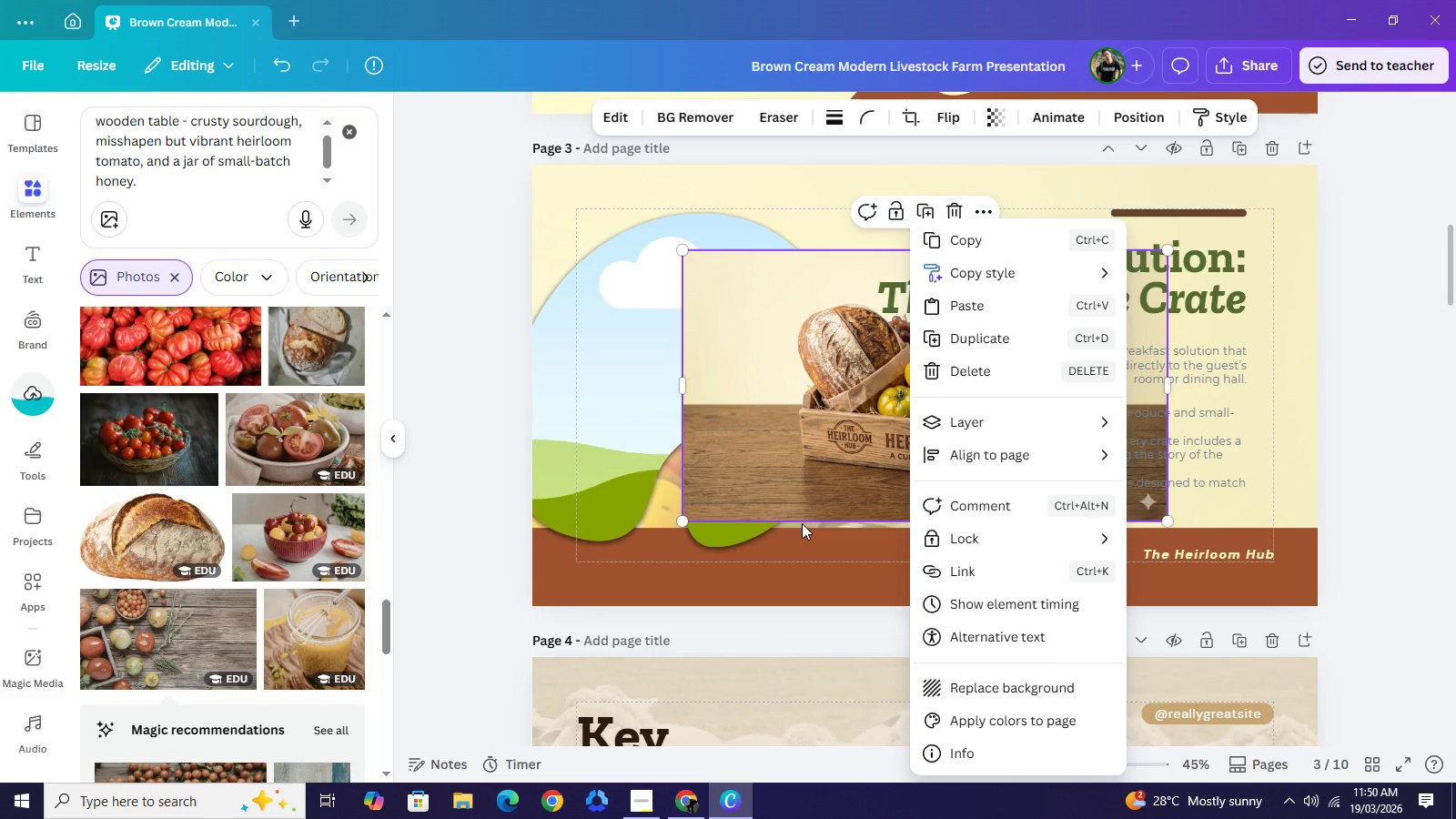 
left_click([810, 537])
 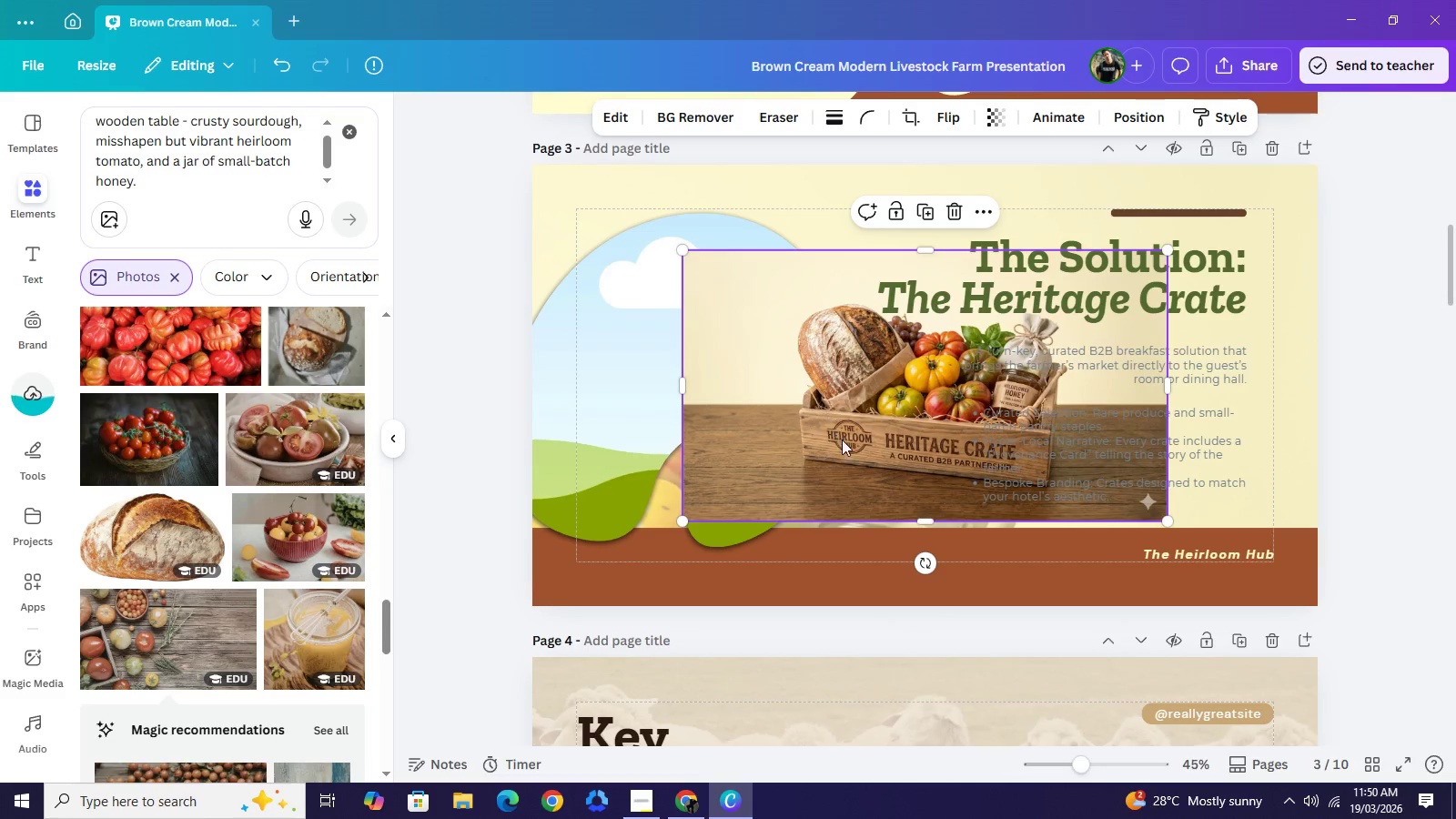 
left_click_drag(start_coordinate=[825, 414], to_coordinate=[671, 368])
 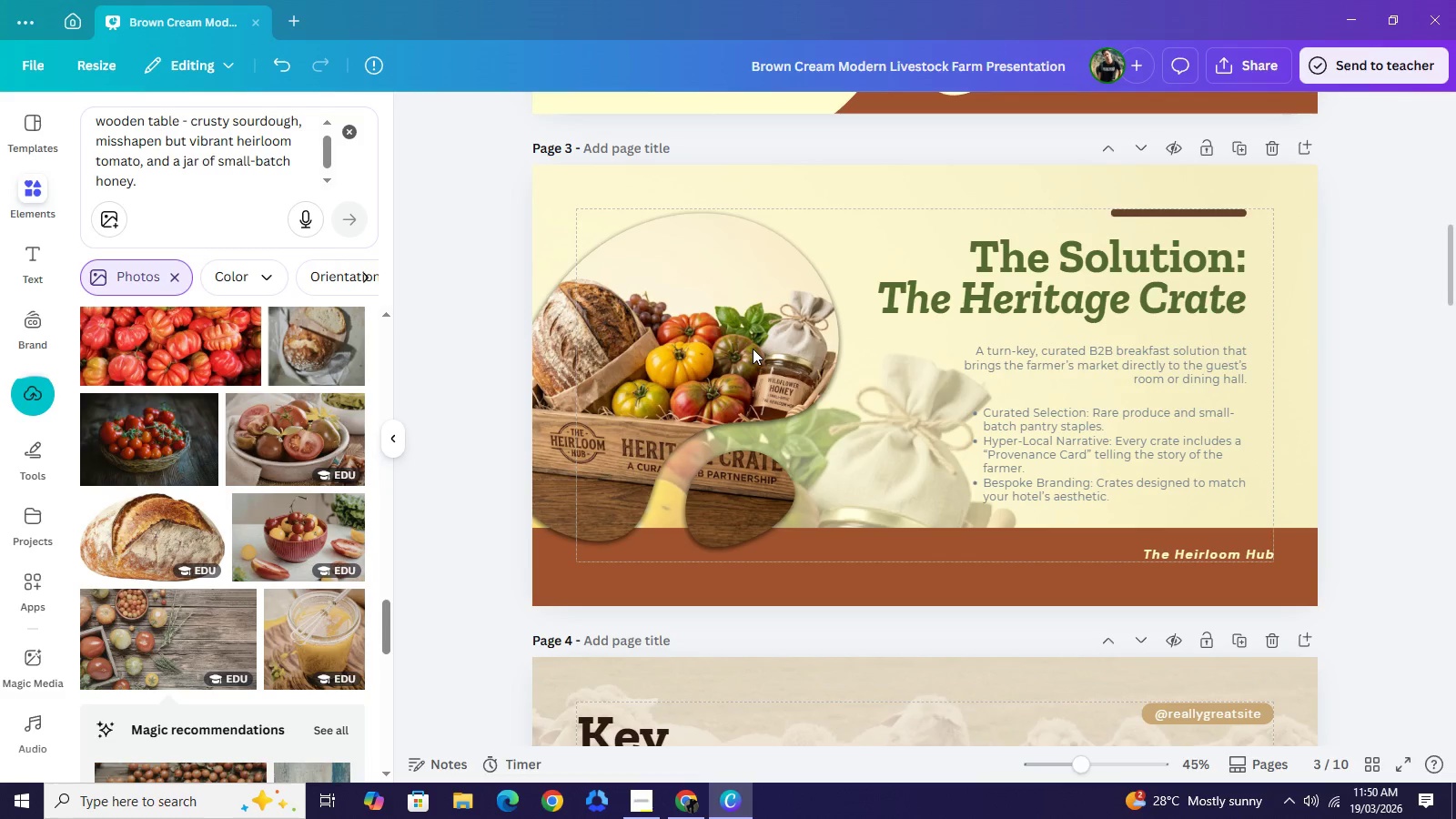 
wait(12.09)
 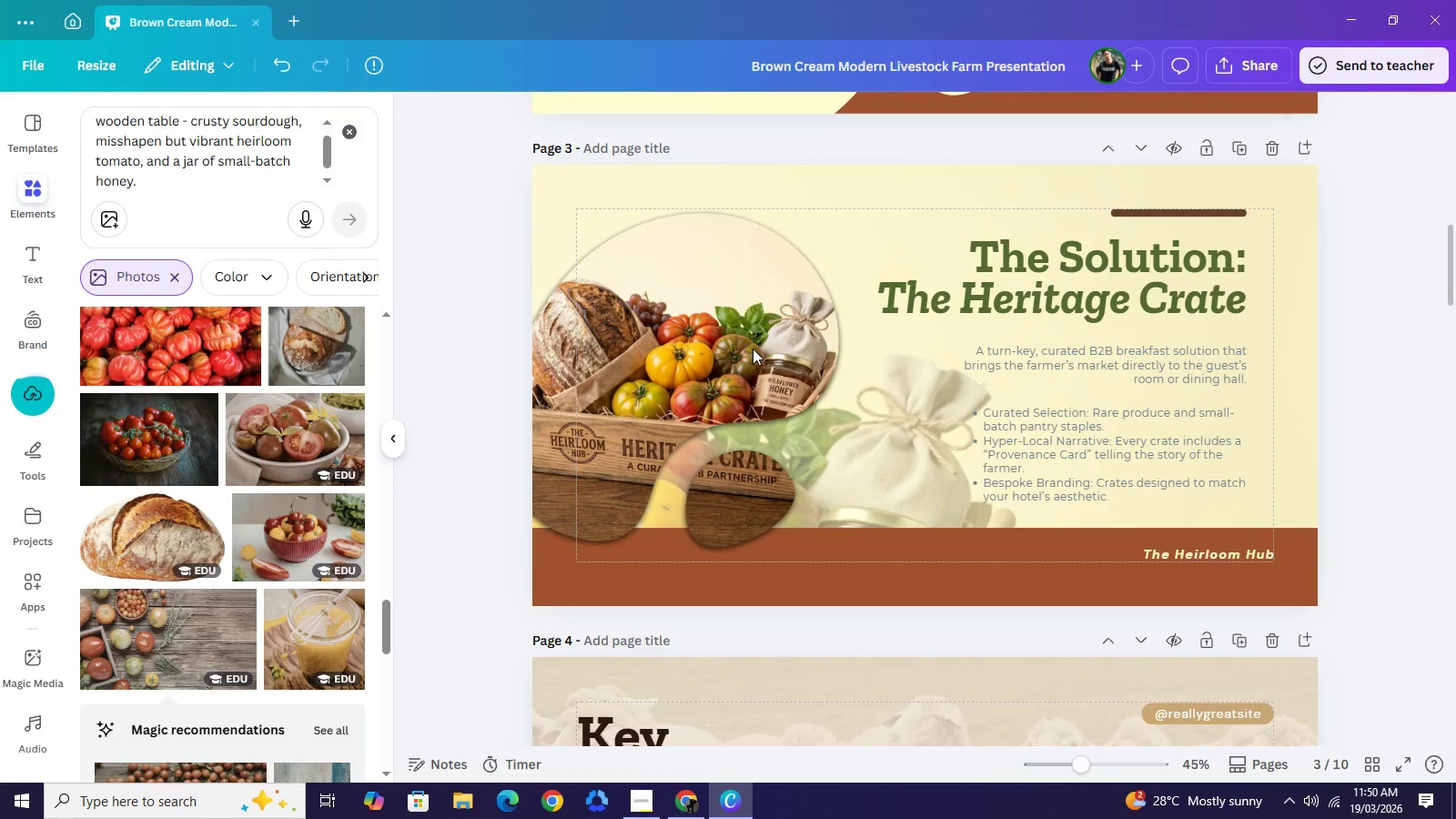 
left_click([688, 805])
 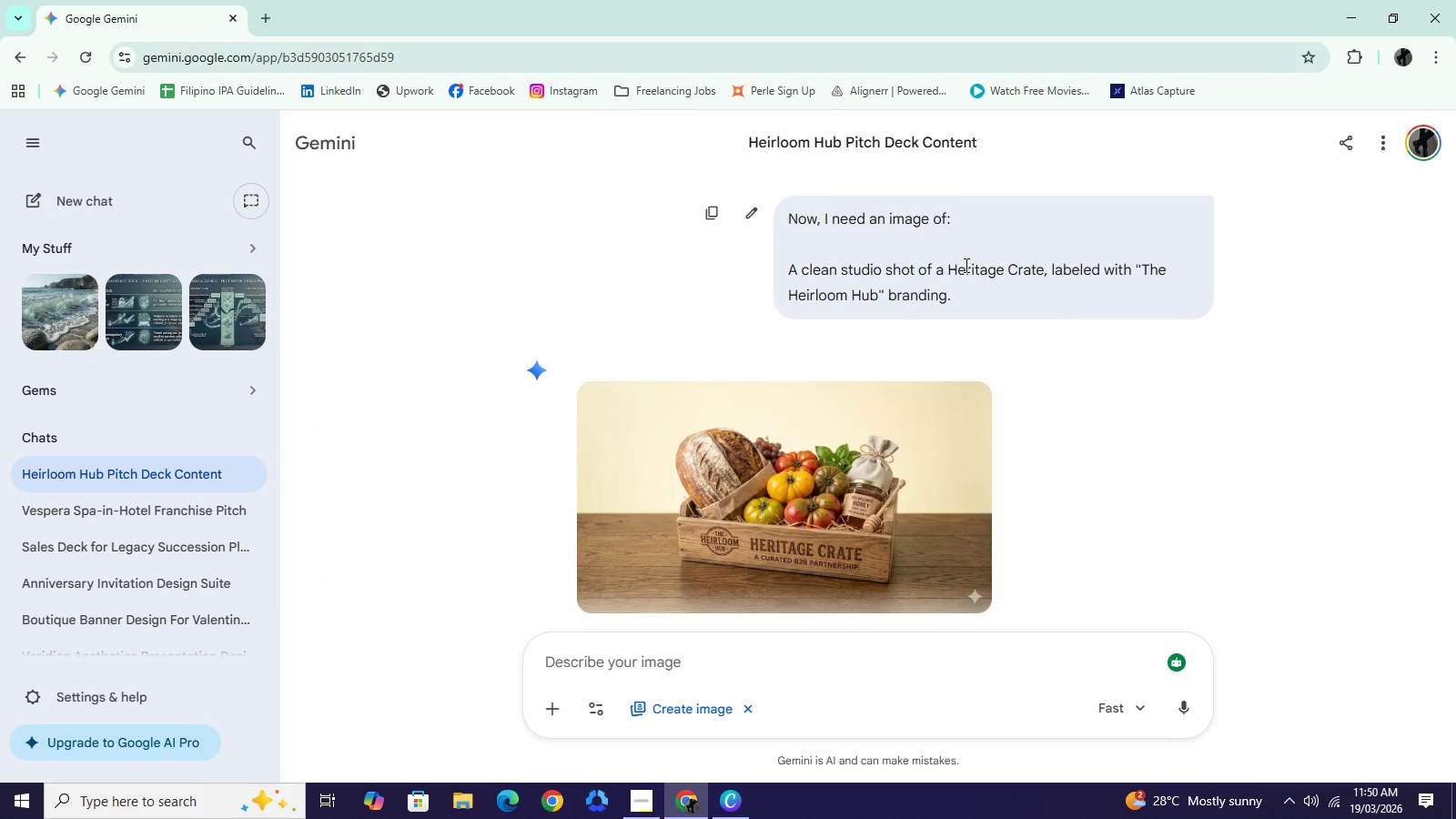 
left_click_drag(start_coordinate=[951, 263], to_coordinate=[1041, 264])
 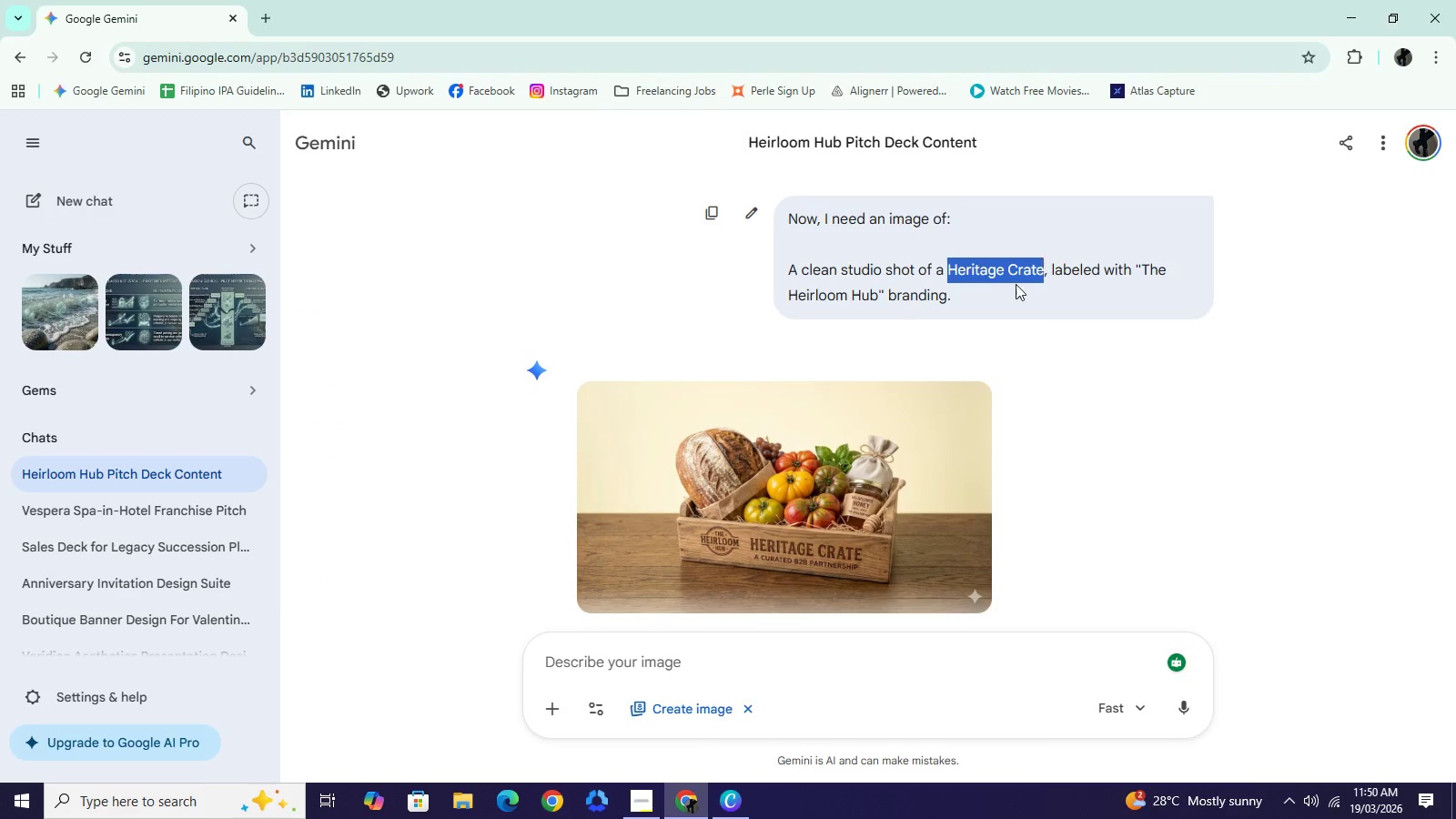 
key(Control+C)
 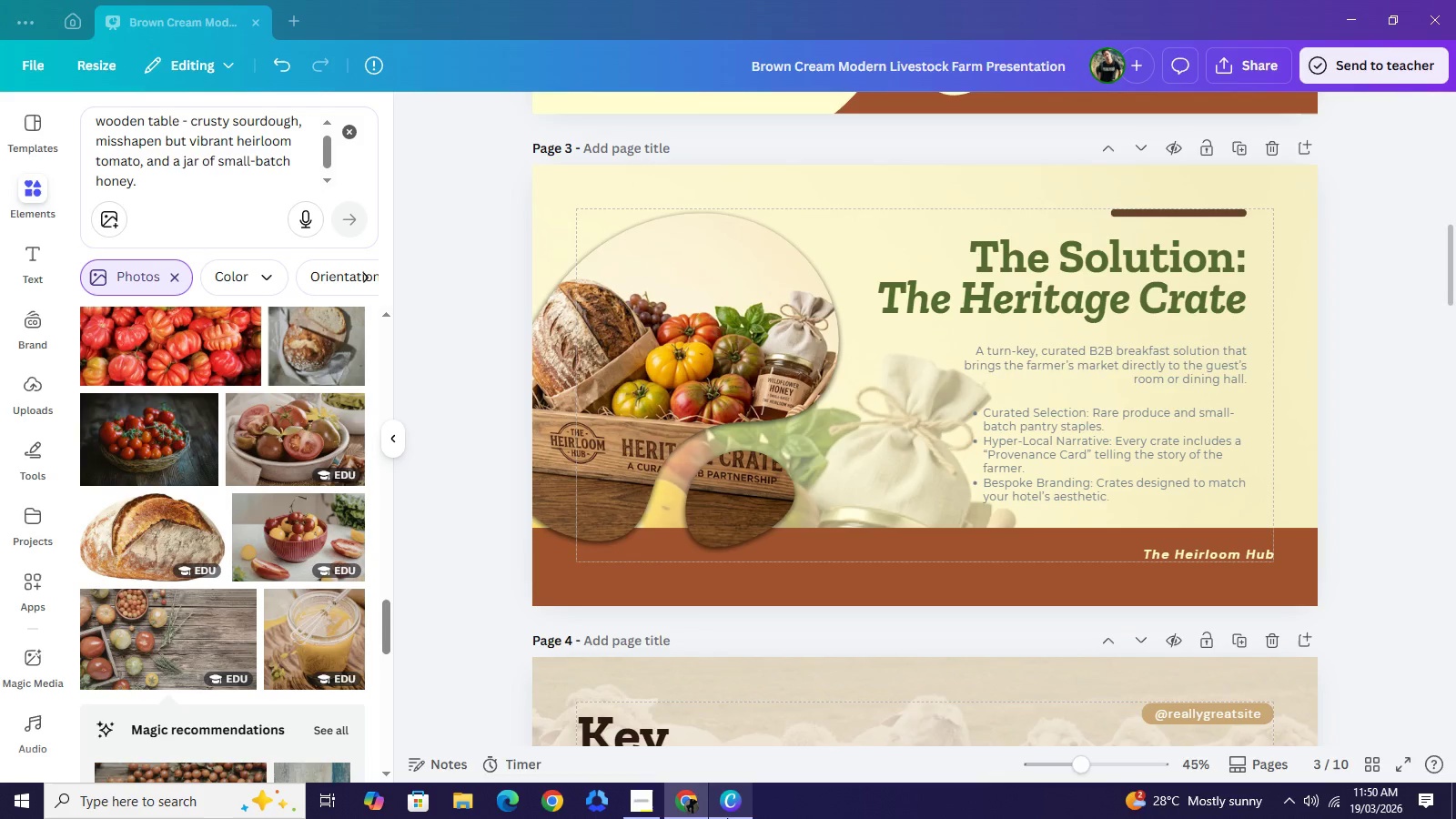 
left_click([727, 818])
 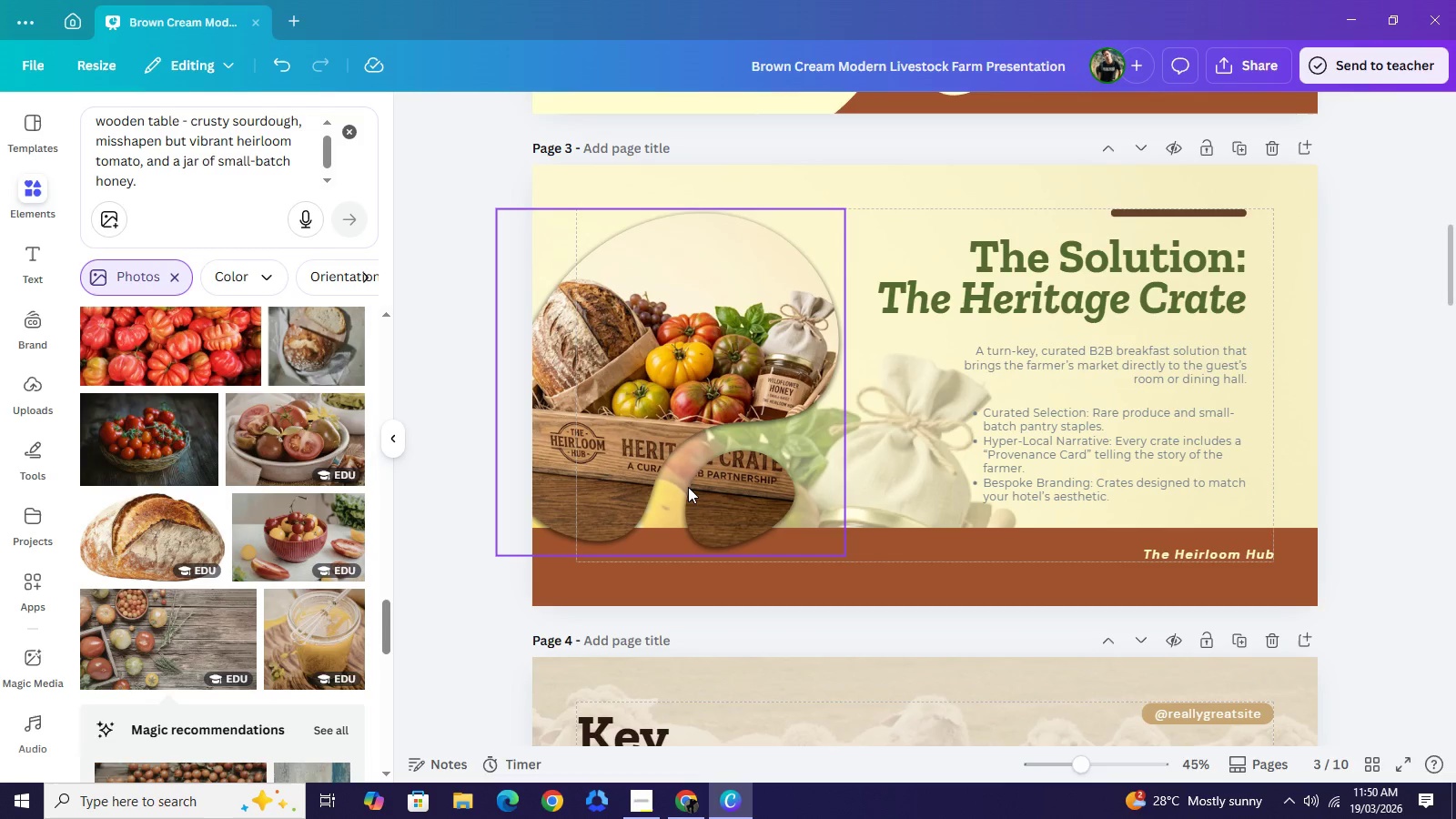 
wait(7.0)
 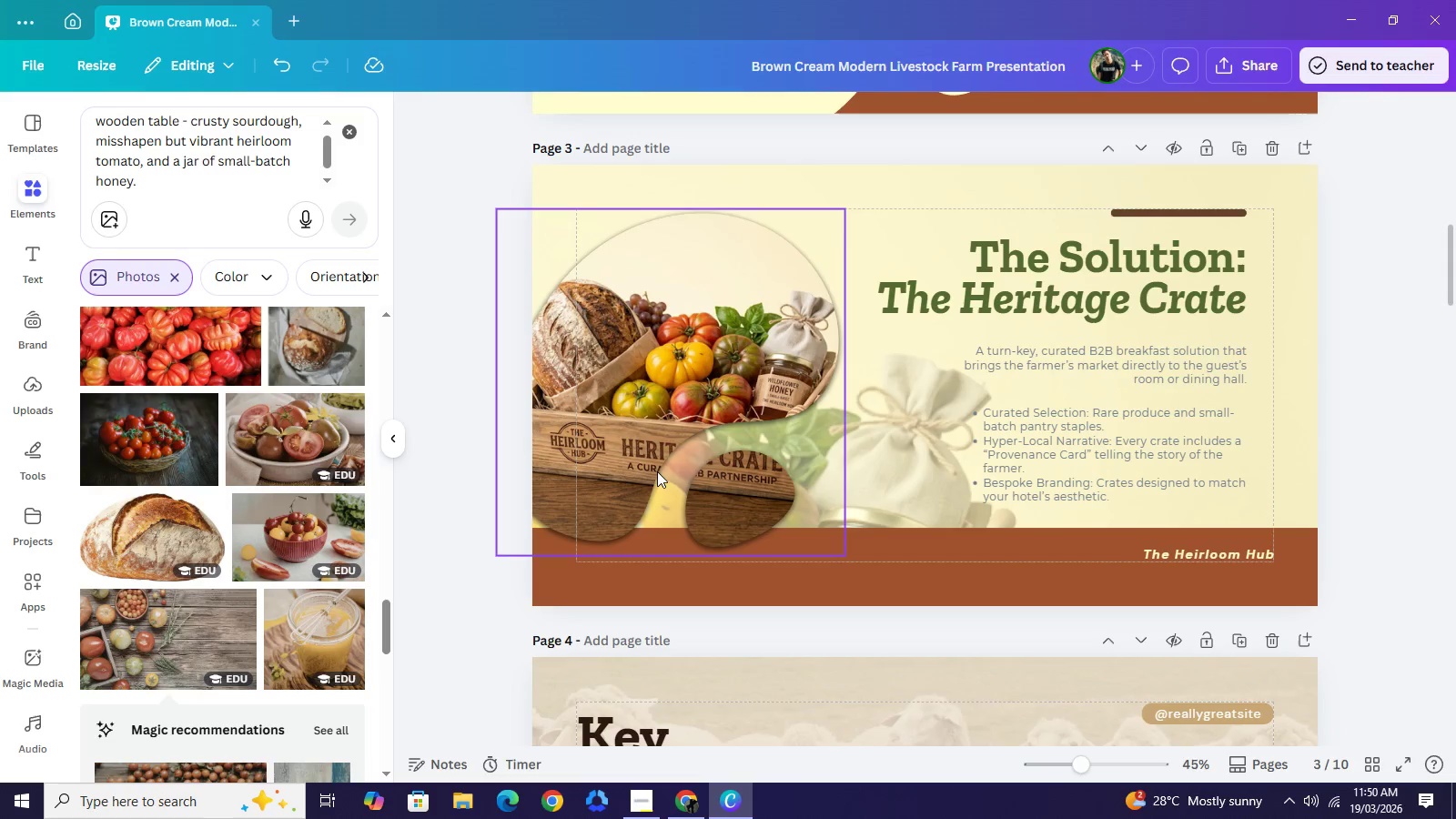 
left_click([170, 193])
 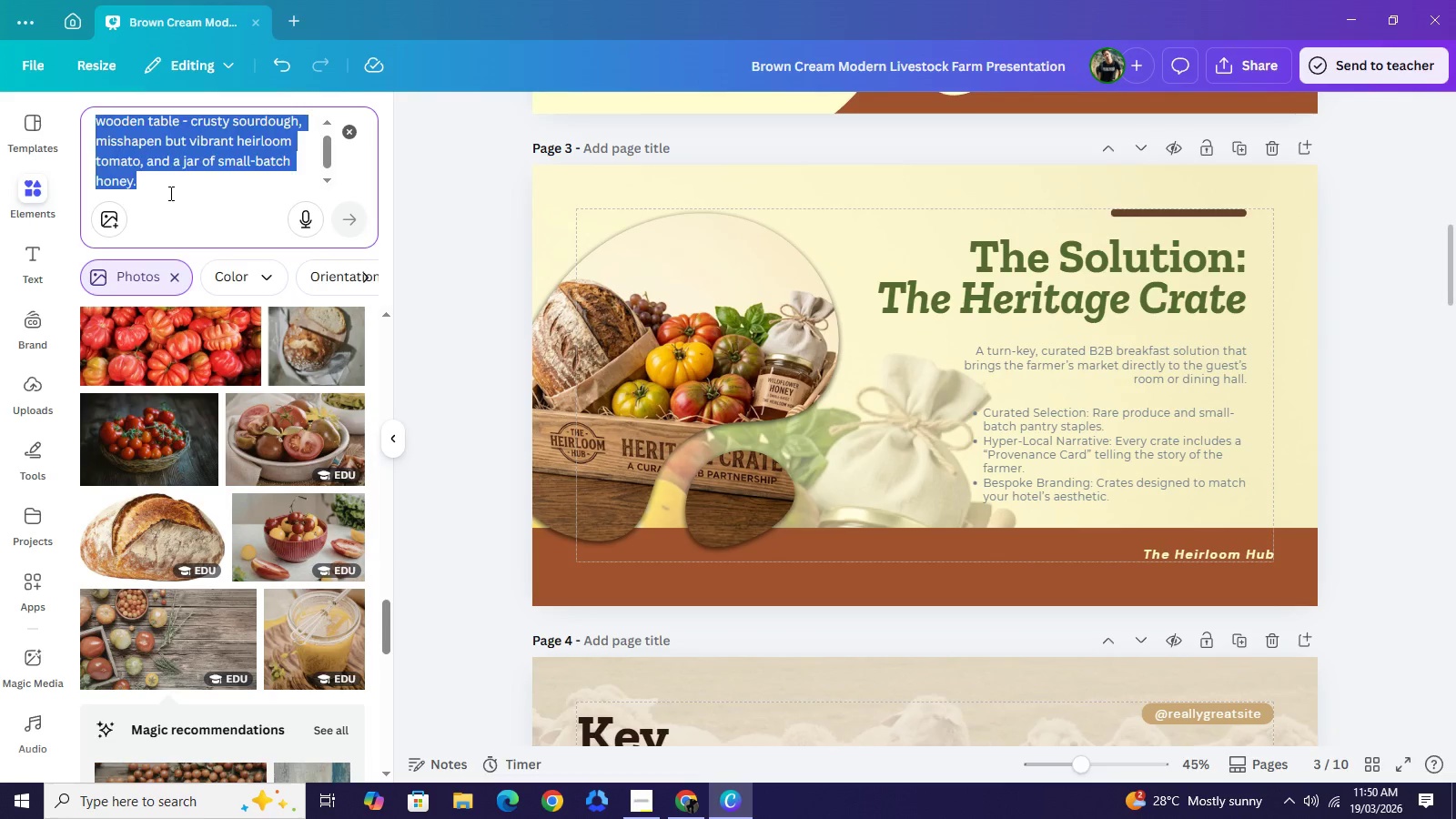 
key(Control+A)
 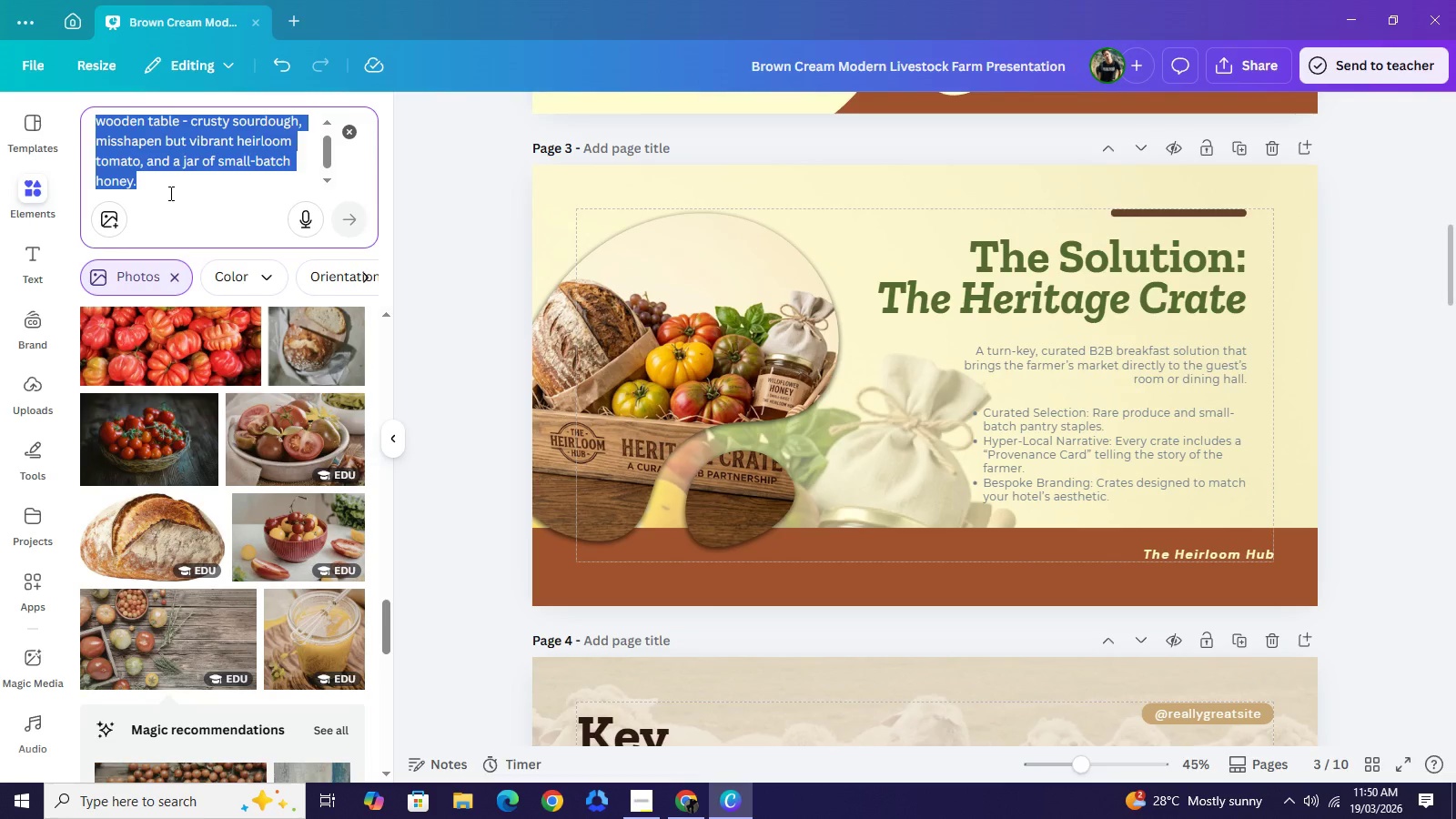 
key(Control+V)
 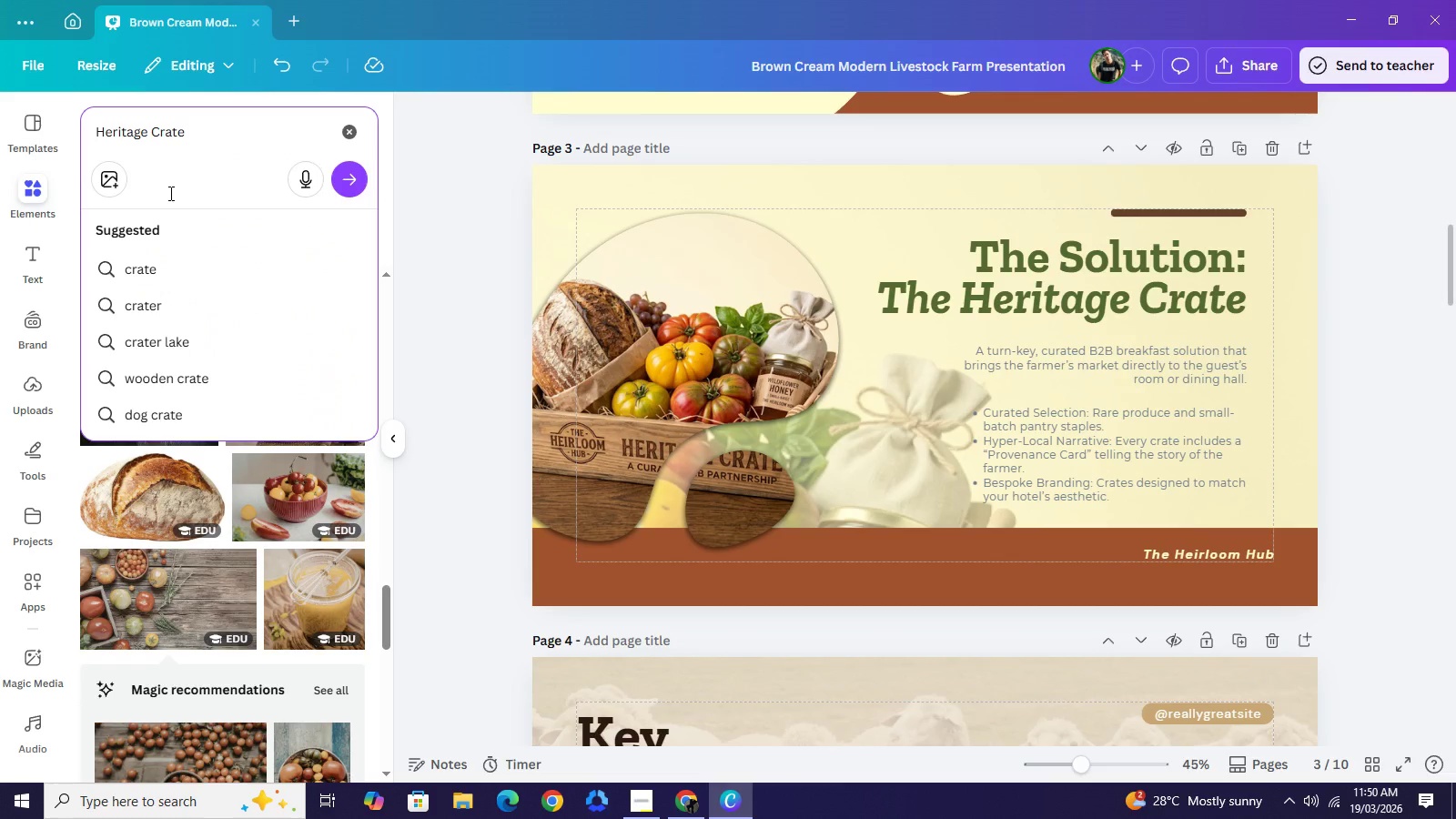 
key(NumpadEnter)
 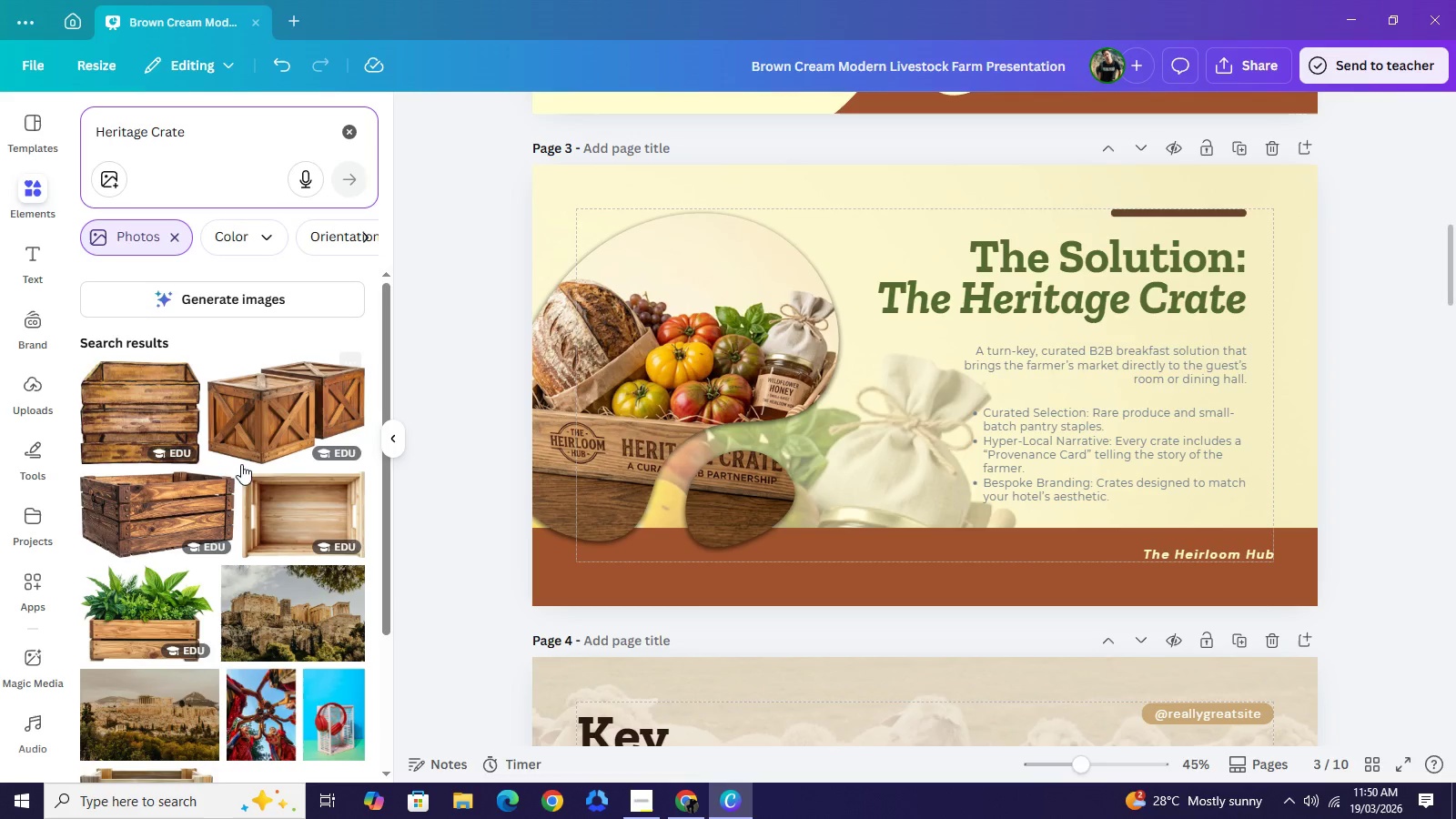 
wait(5.12)
 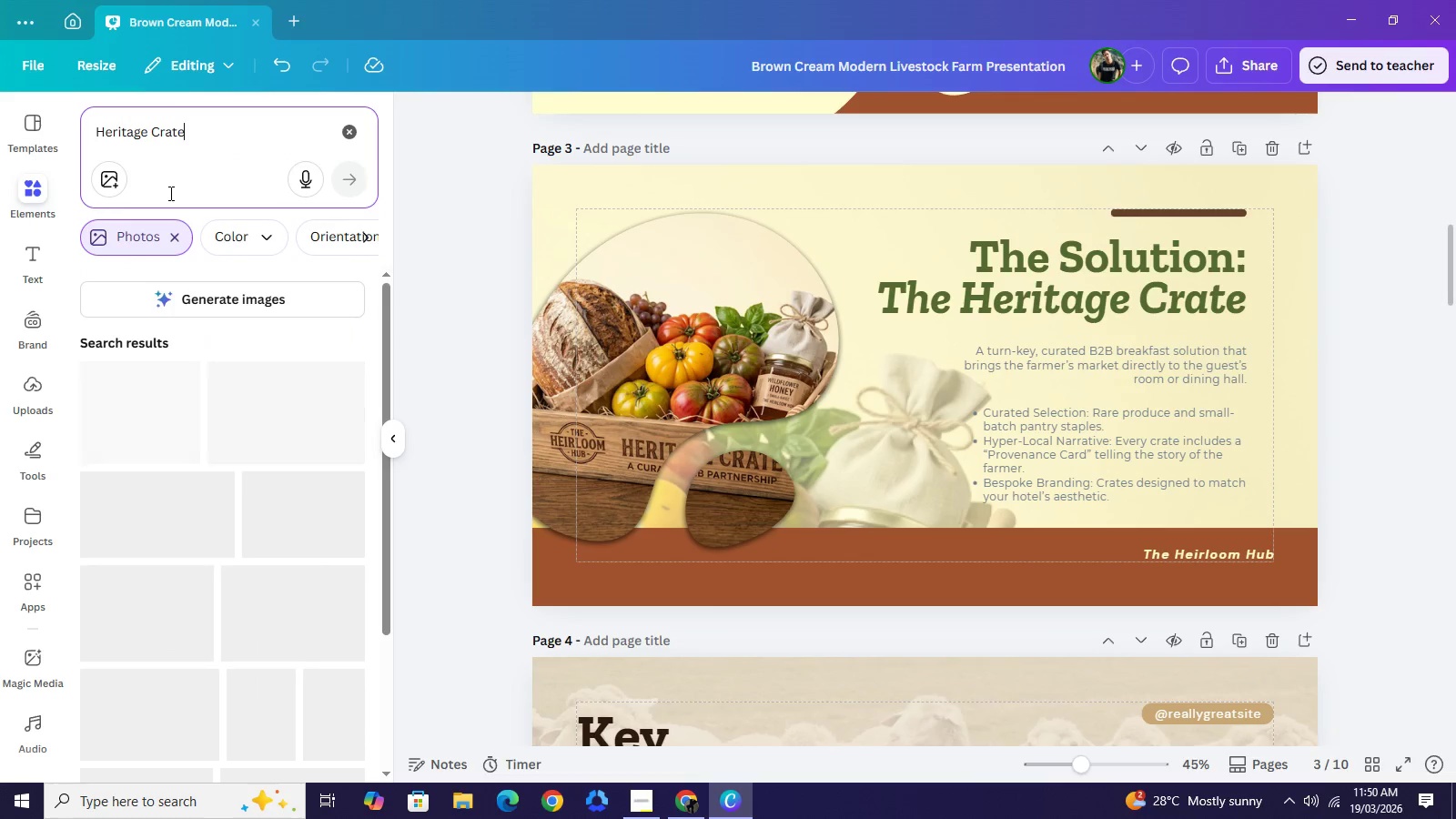 
scroll: coordinate [250, 553], scroll_direction: down, amount: 6.0
 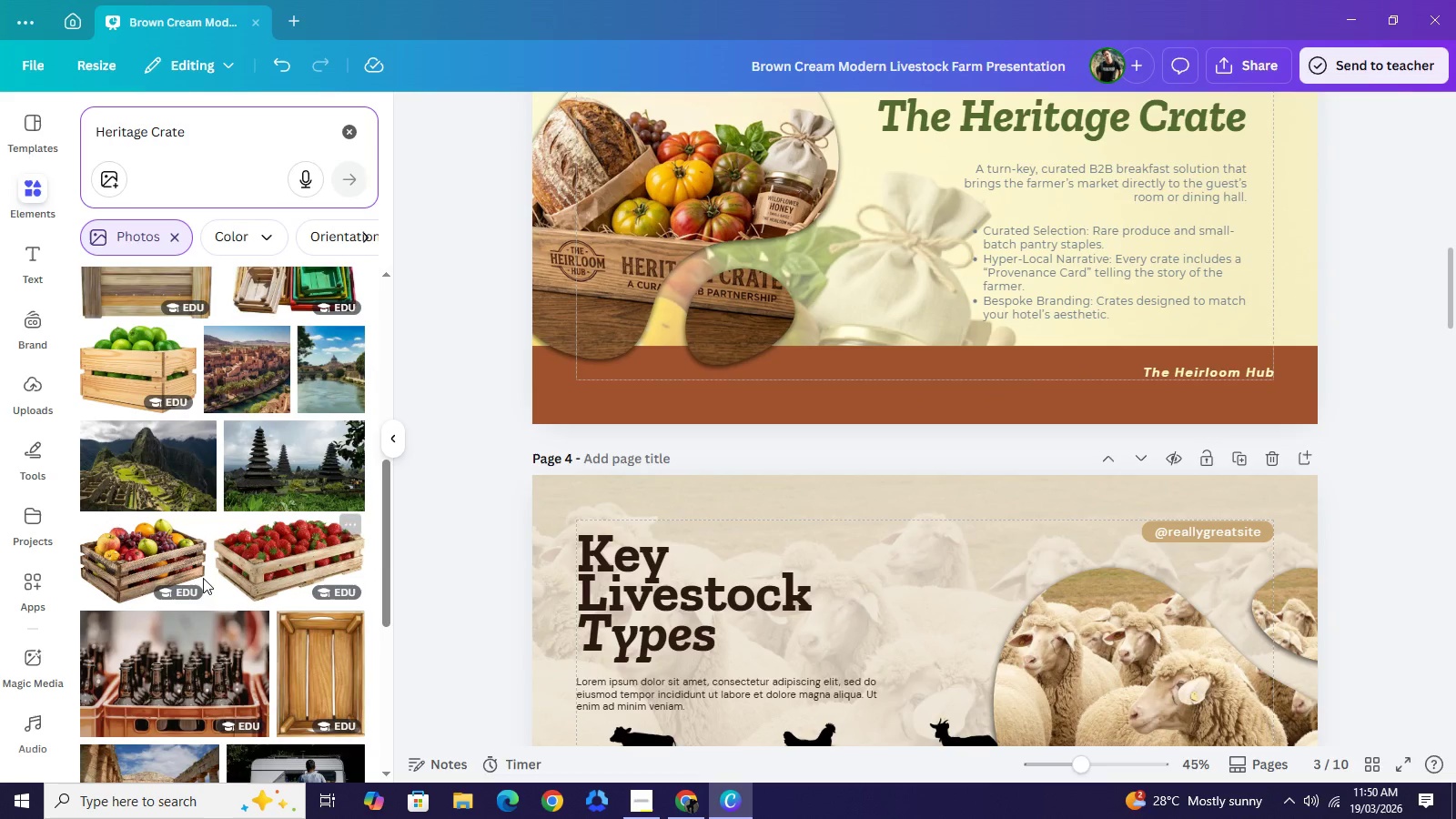 
left_click([122, 548])
 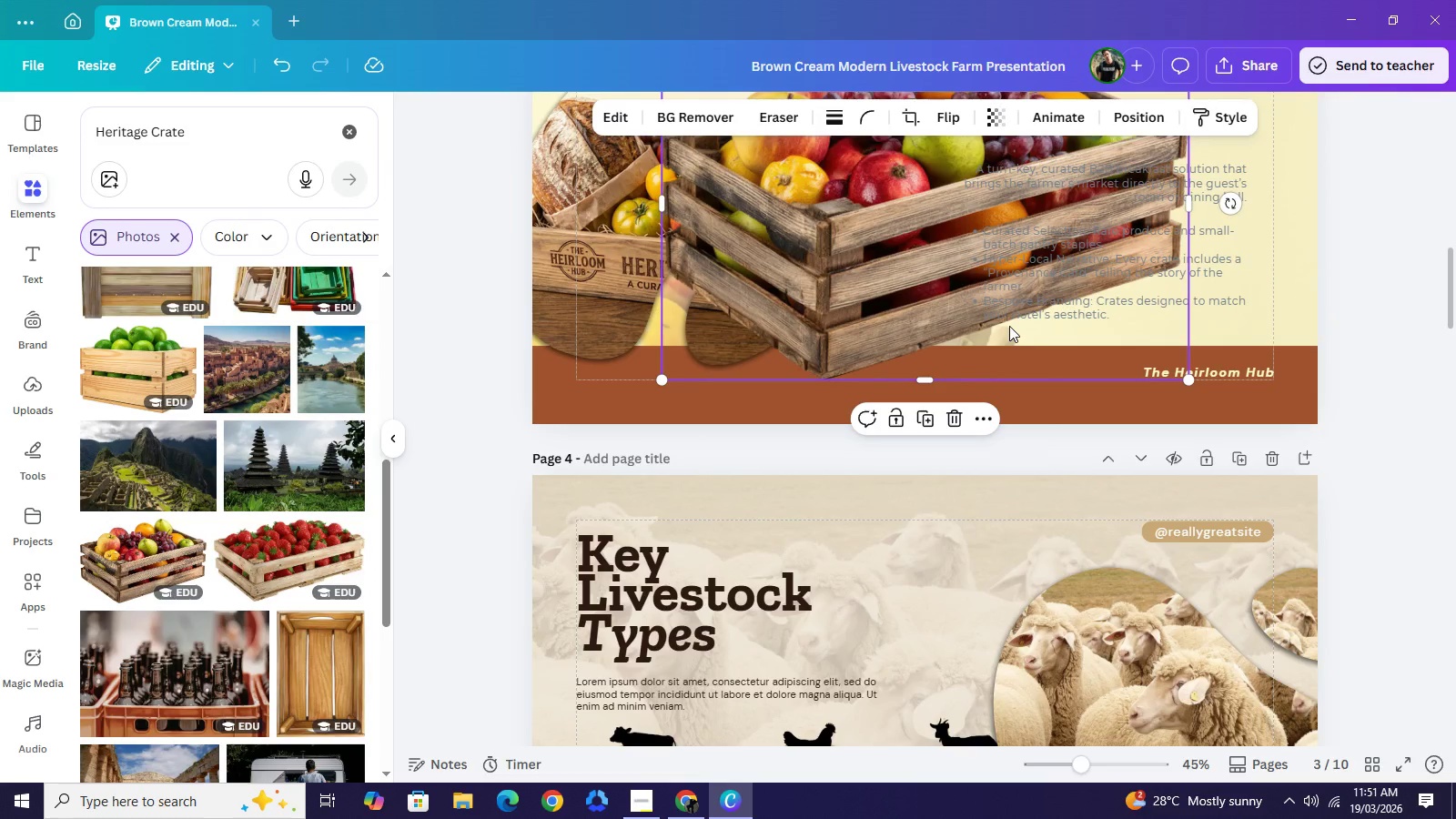 
scroll: coordinate [685, 374], scroll_direction: up, amount: 7.0
 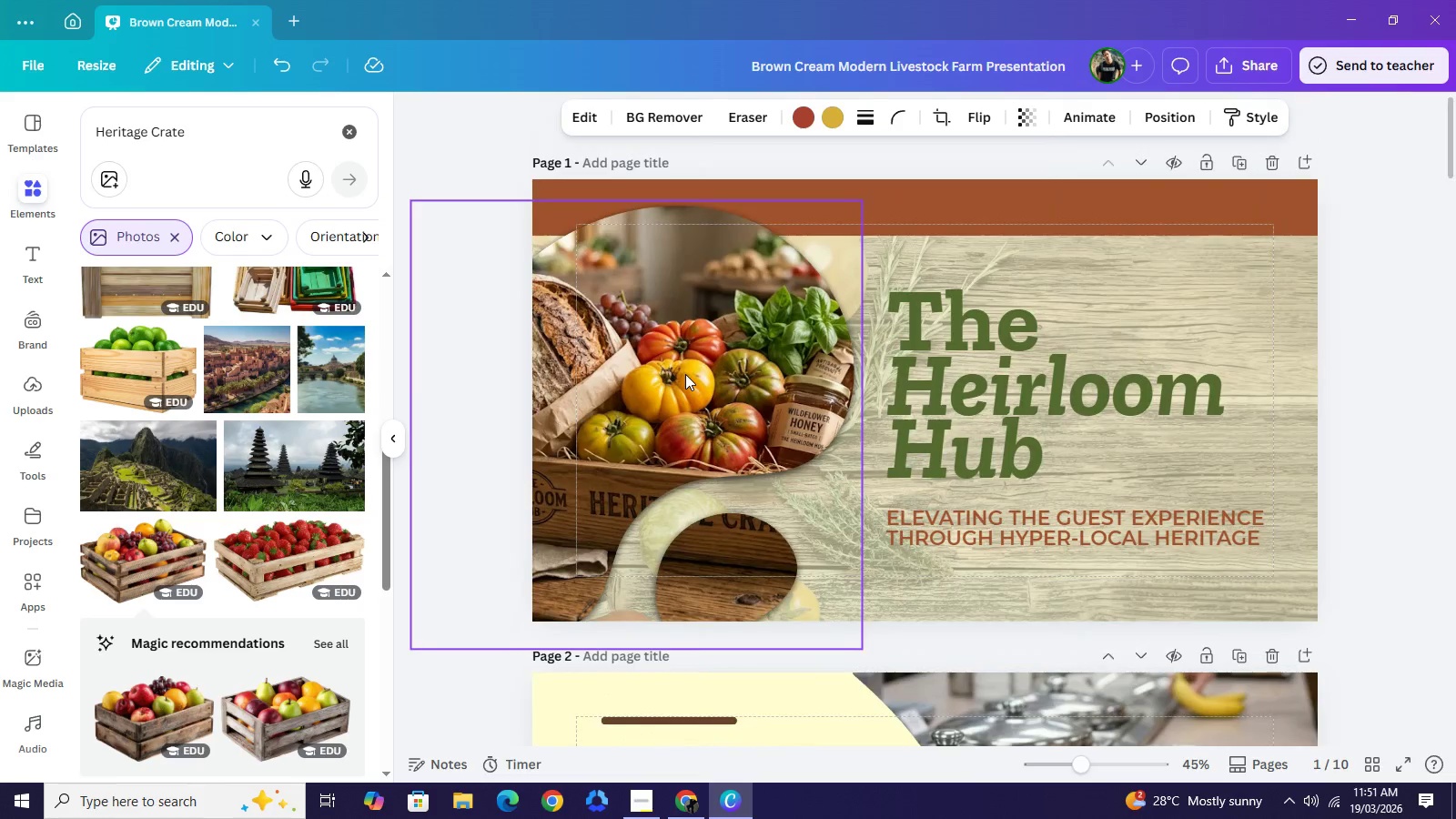 
left_click([685, 374])
 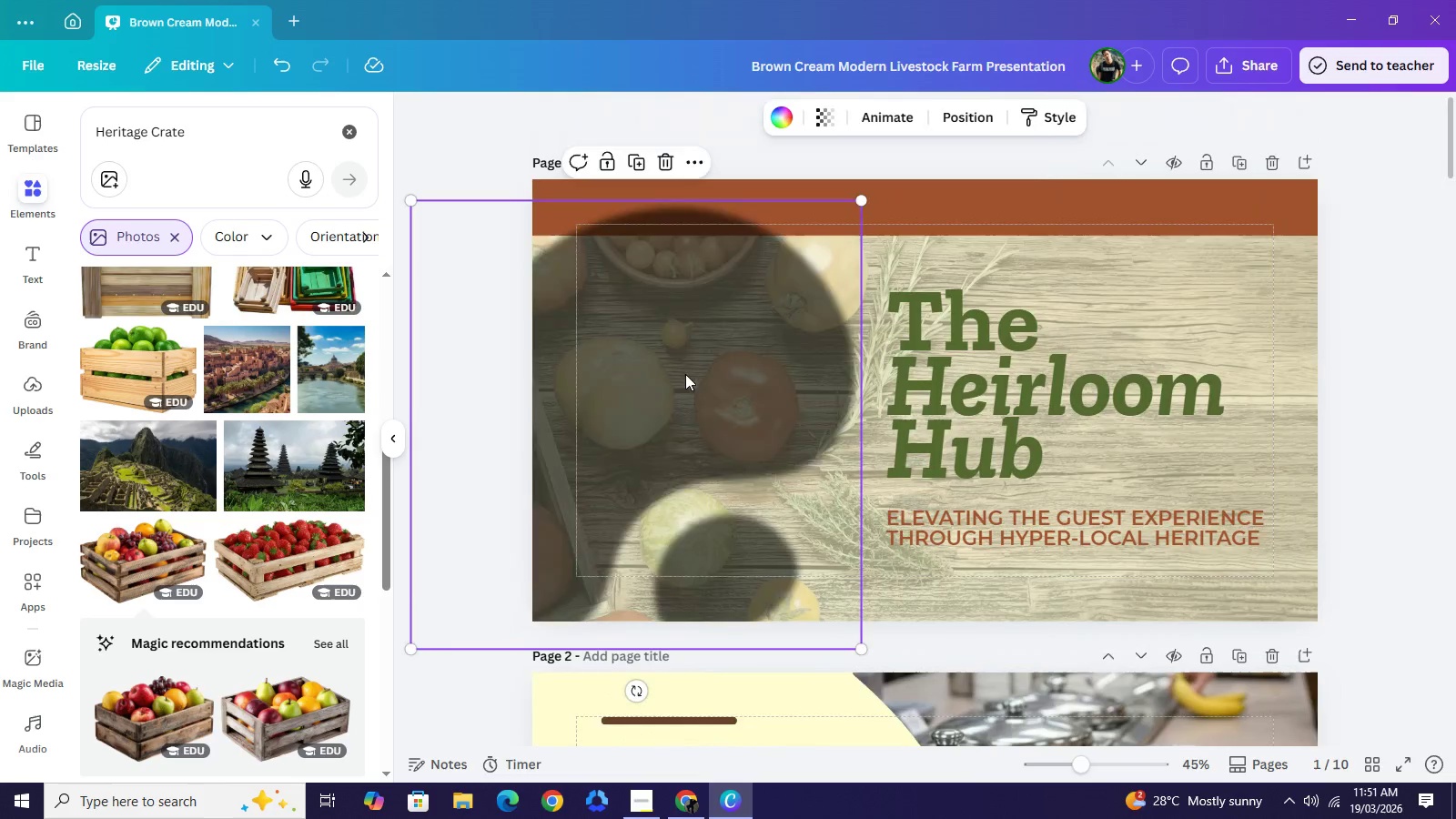 
key(Backspace)
 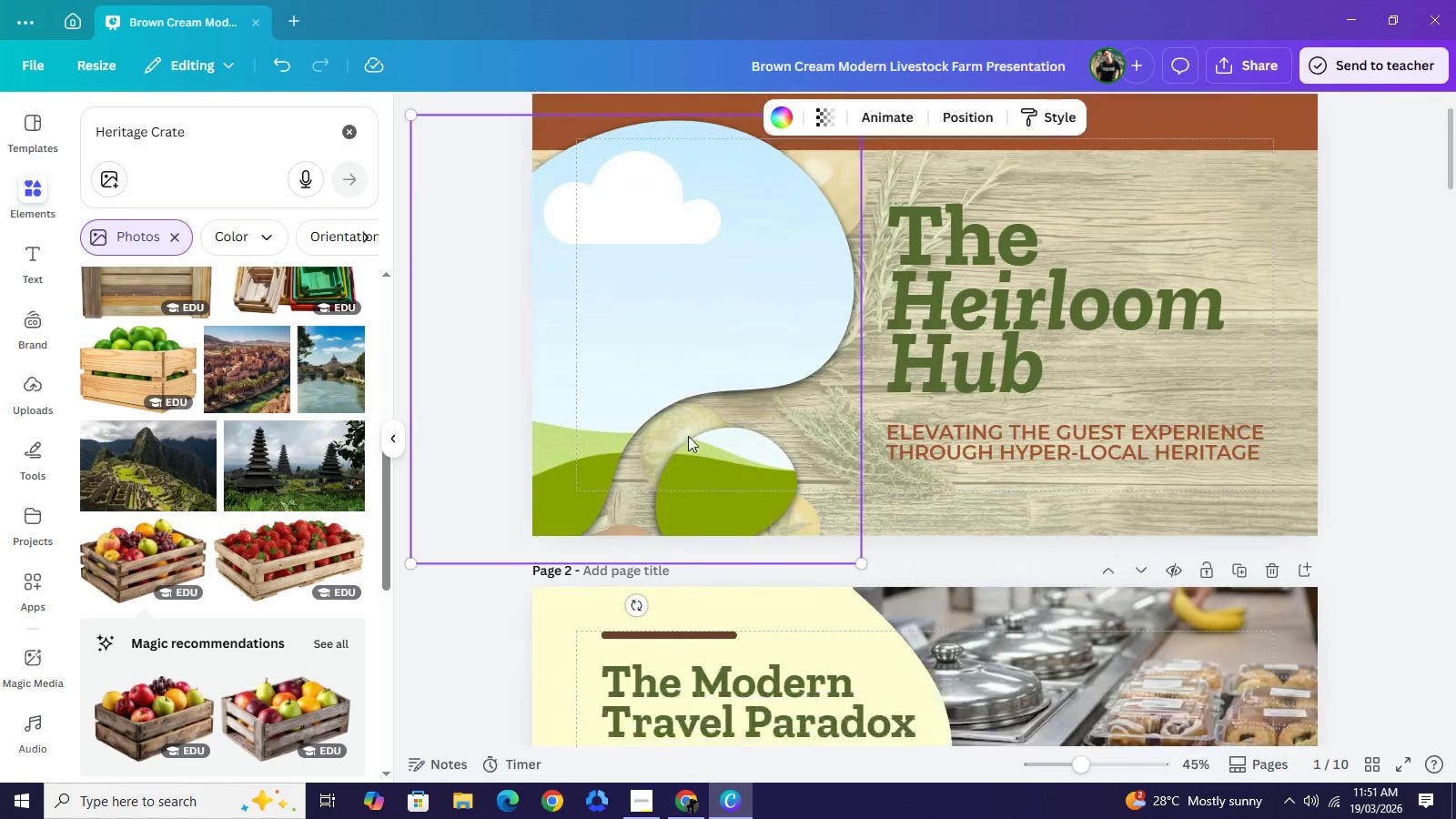 
scroll: coordinate [699, 464], scroll_direction: down, amount: 6.0
 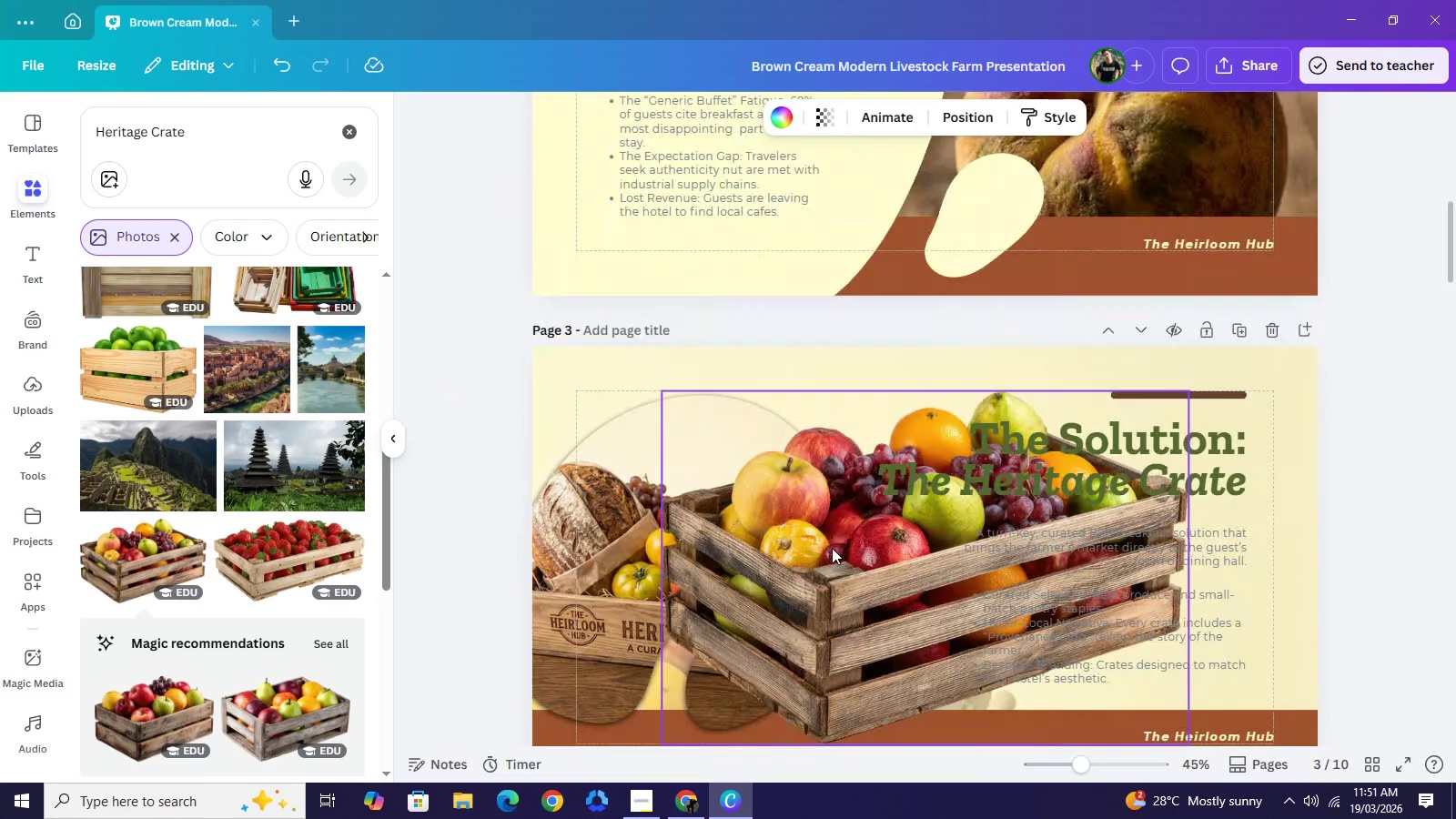 
left_click([832, 548])
 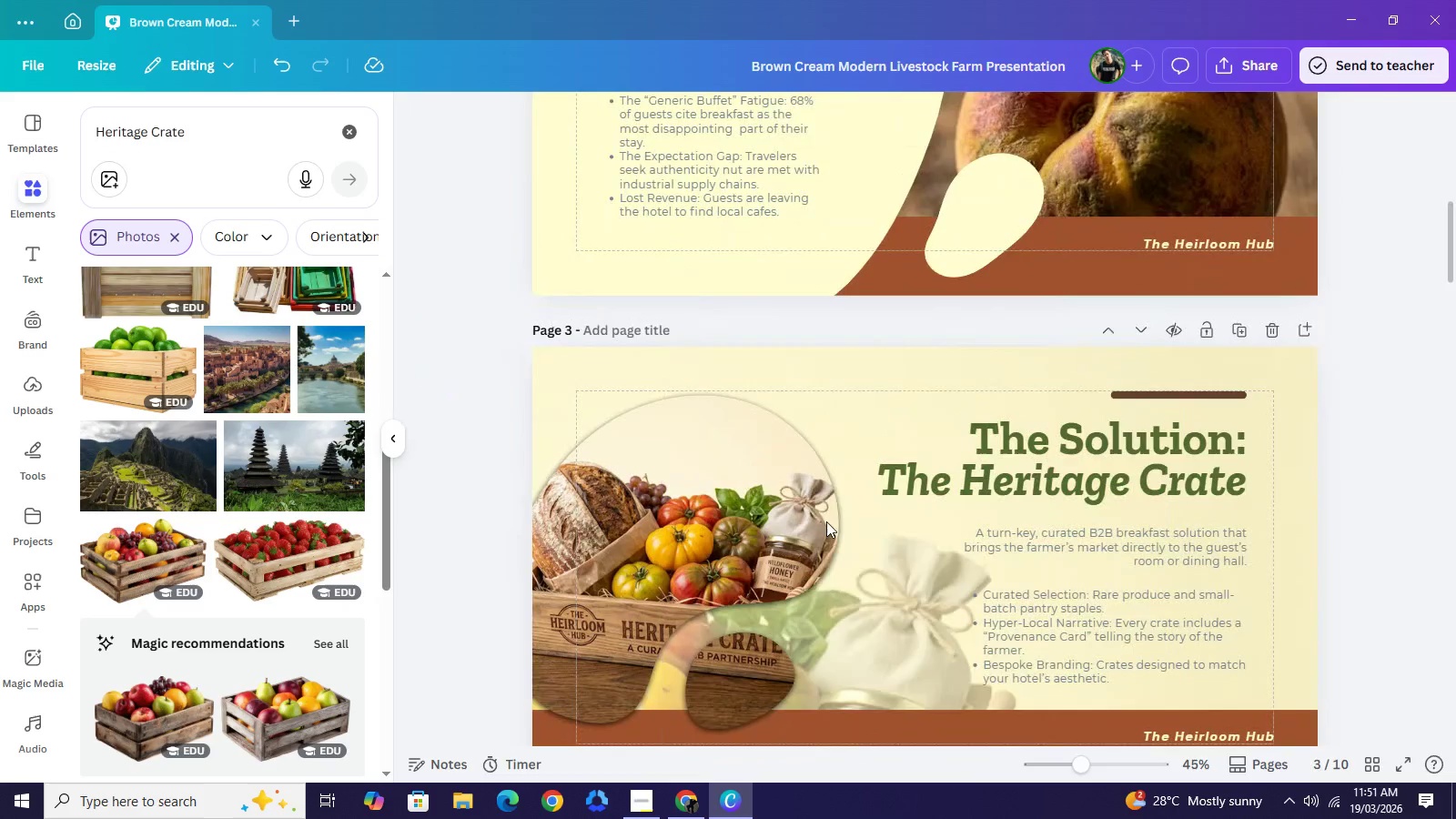 
key(Backspace)
 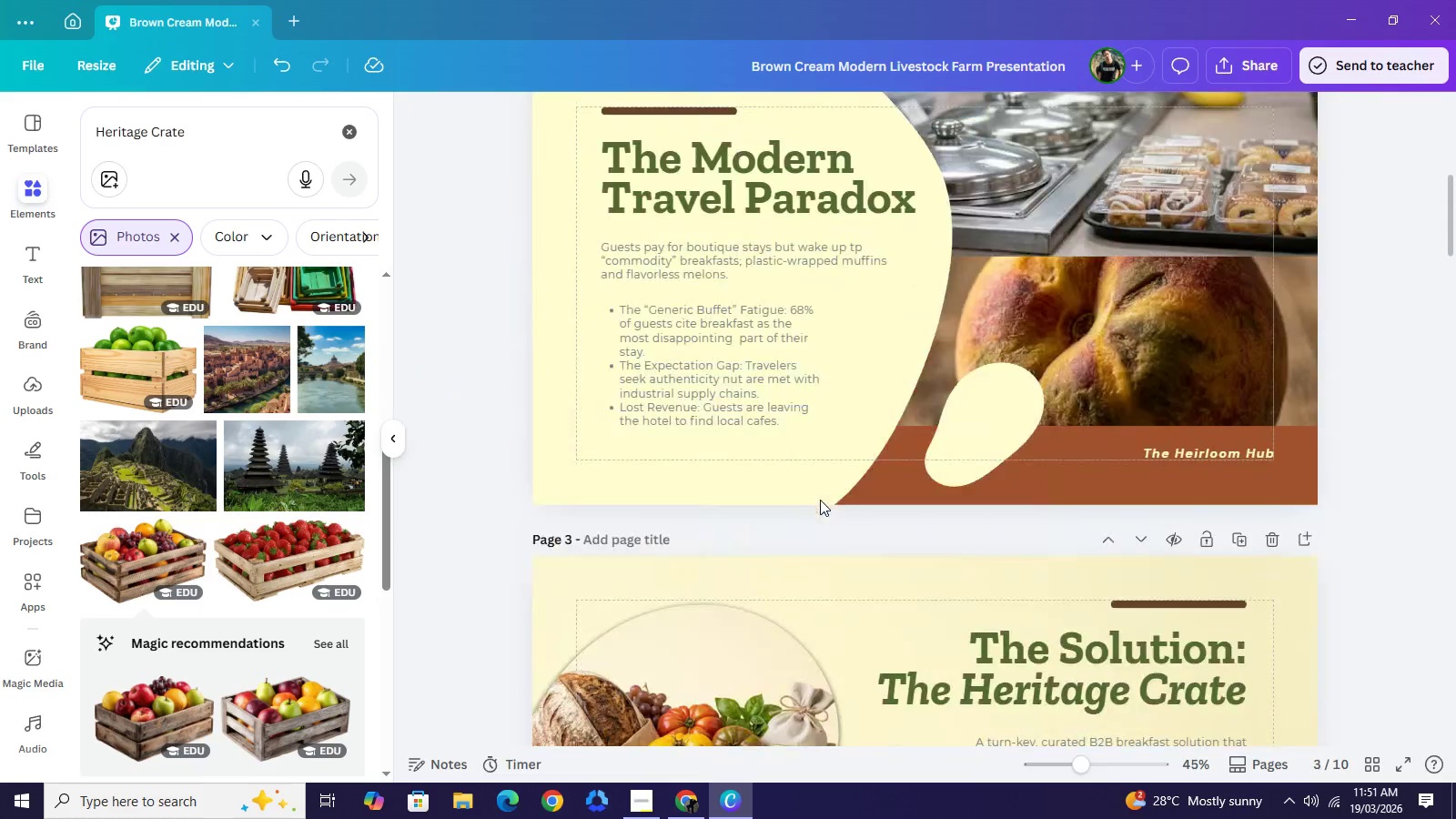 
scroll: coordinate [815, 492], scroll_direction: up, amount: 11.0
 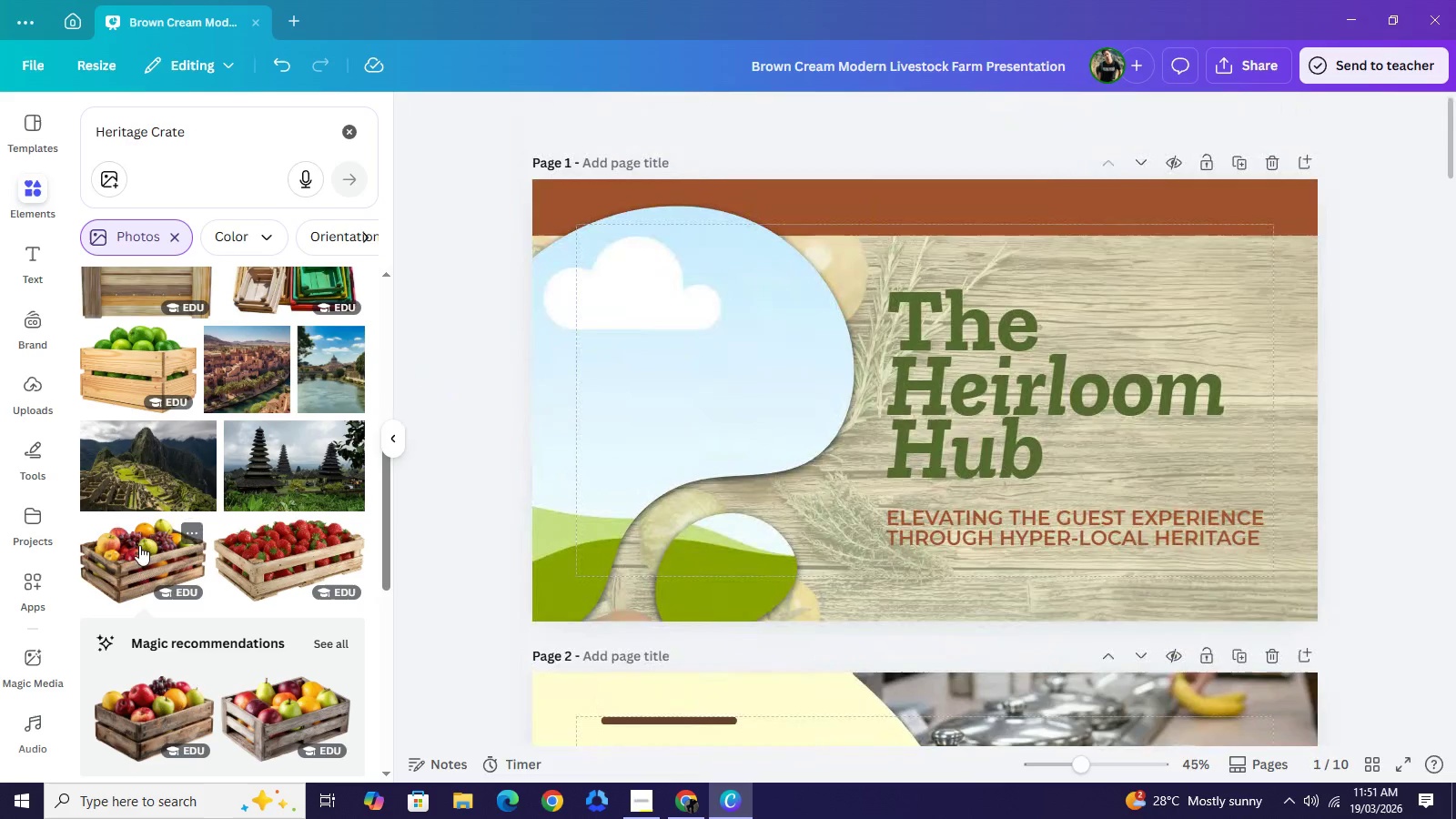 
left_click([139, 545])
 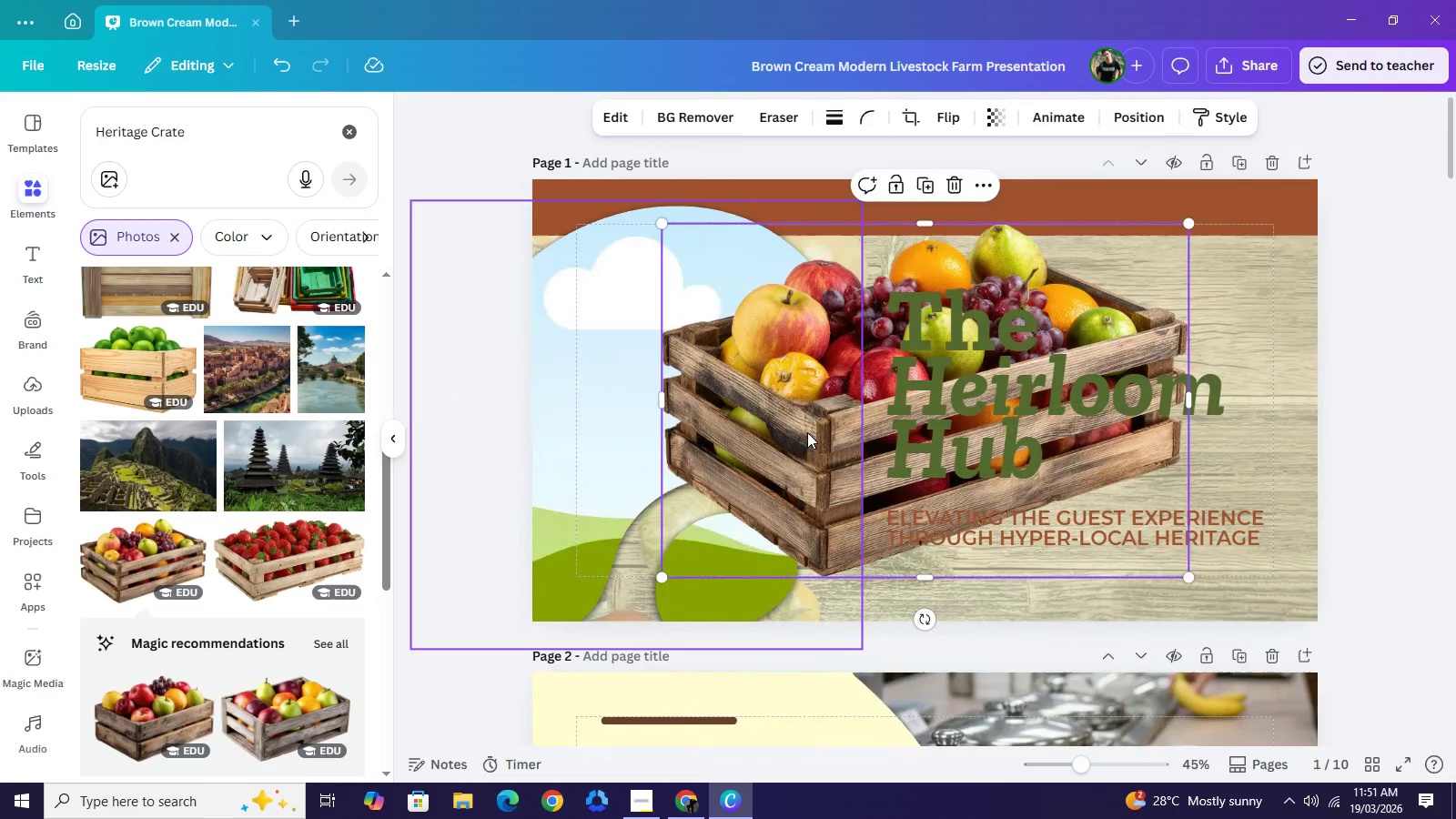 
left_click_drag(start_coordinate=[814, 434], to_coordinate=[704, 411])
 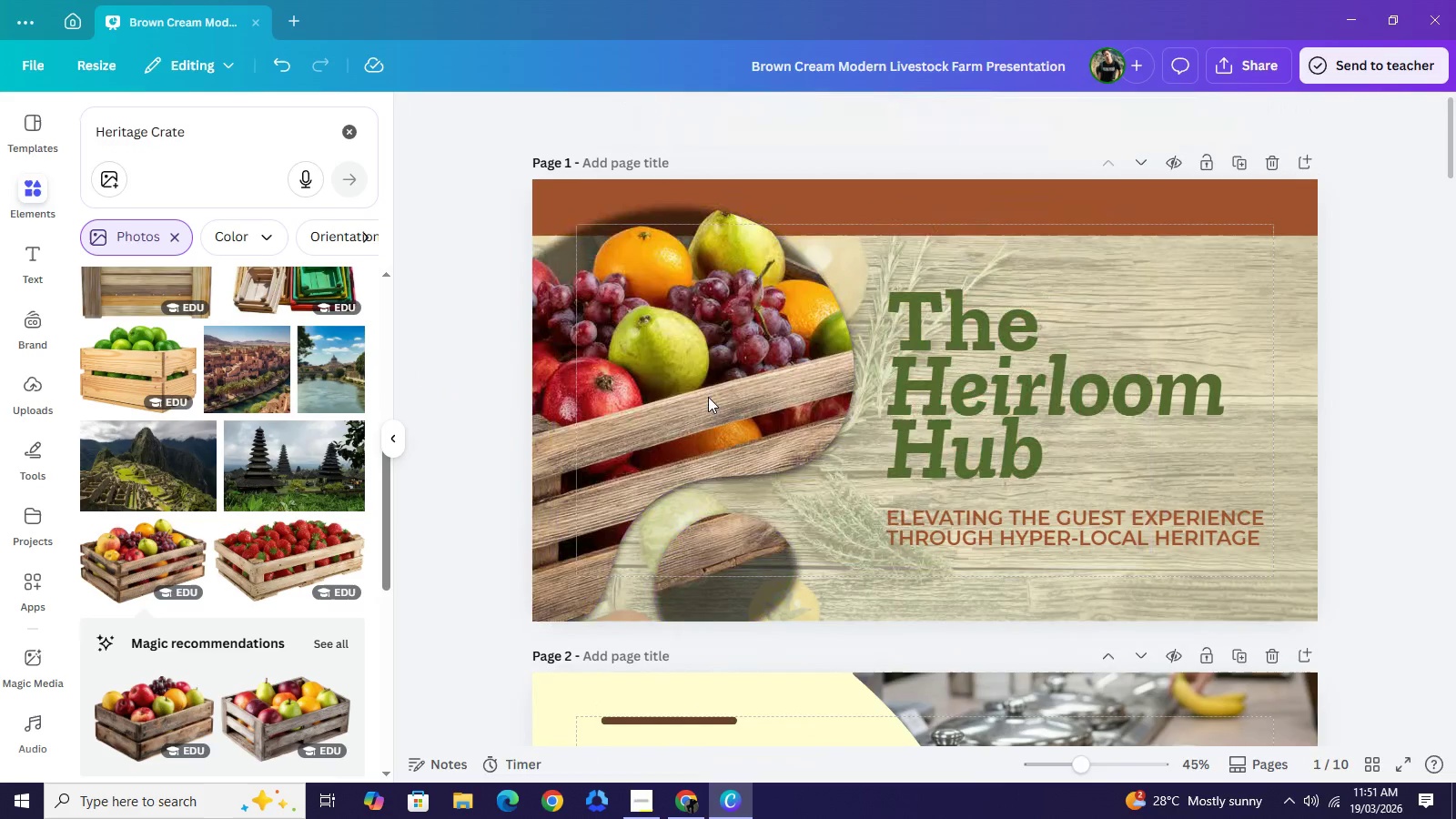 
left_click([710, 397])
 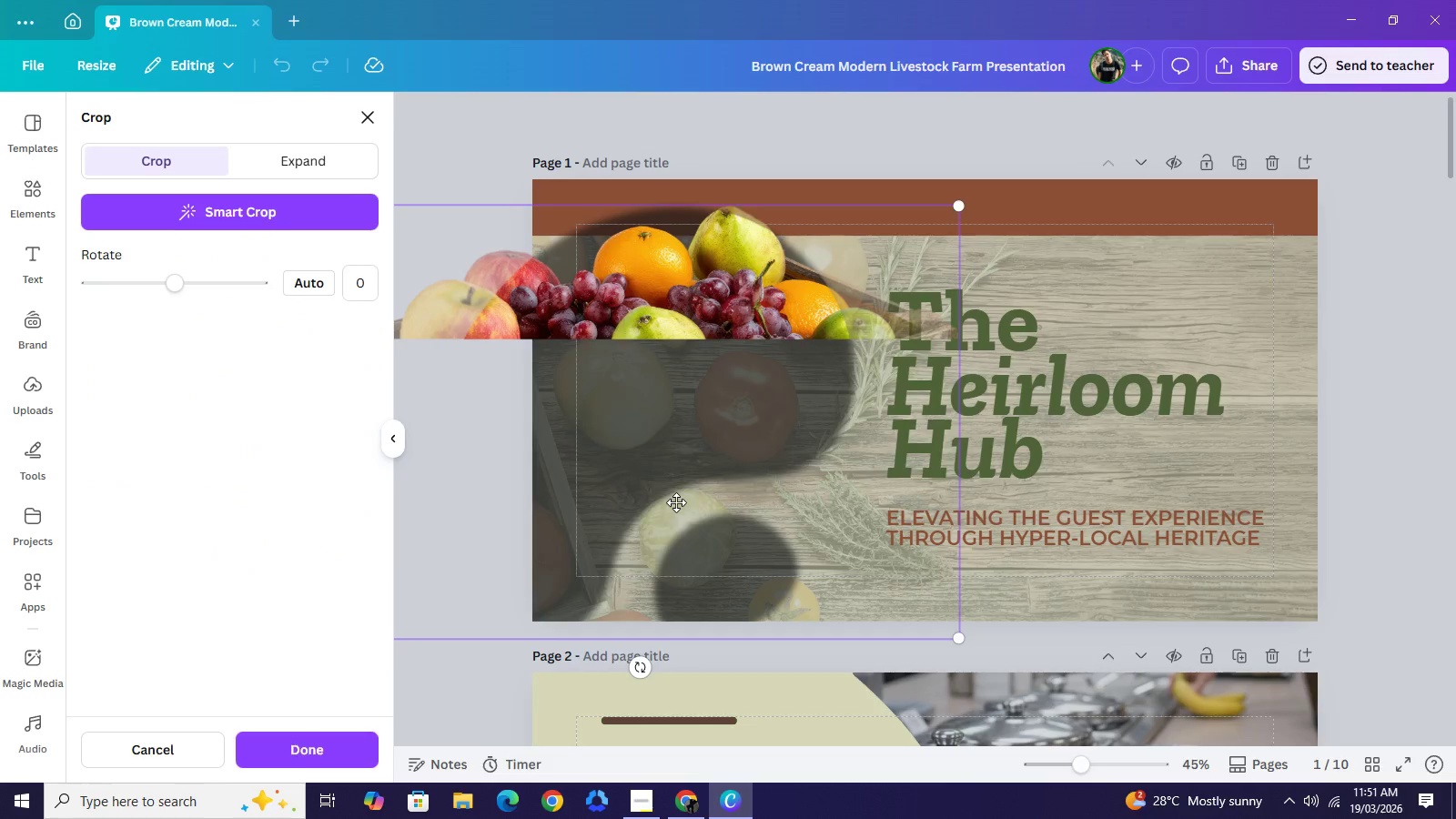 
left_click_drag(start_coordinate=[715, 490], to_coordinate=[855, 571])
 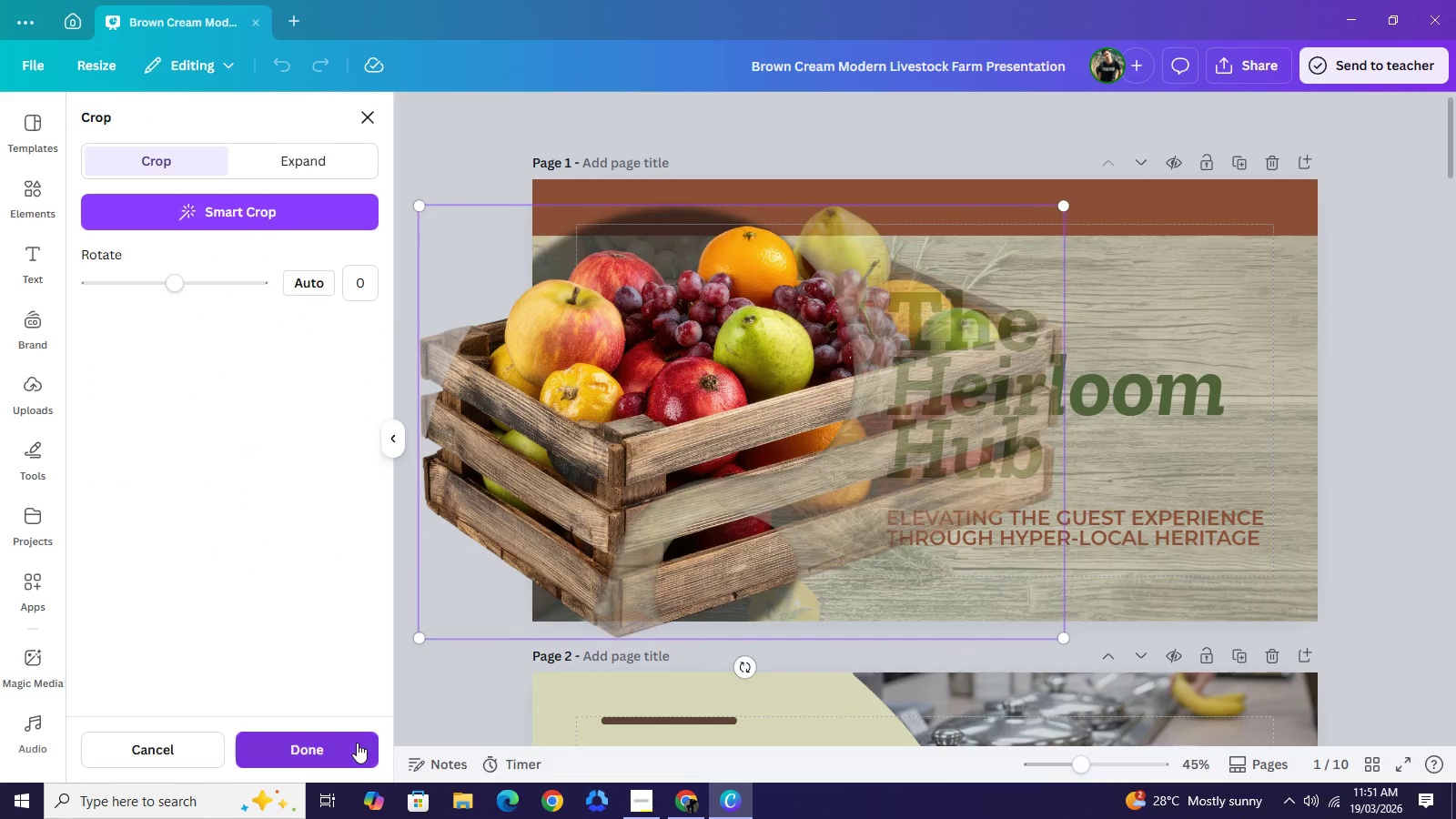 
left_click([357, 743])
 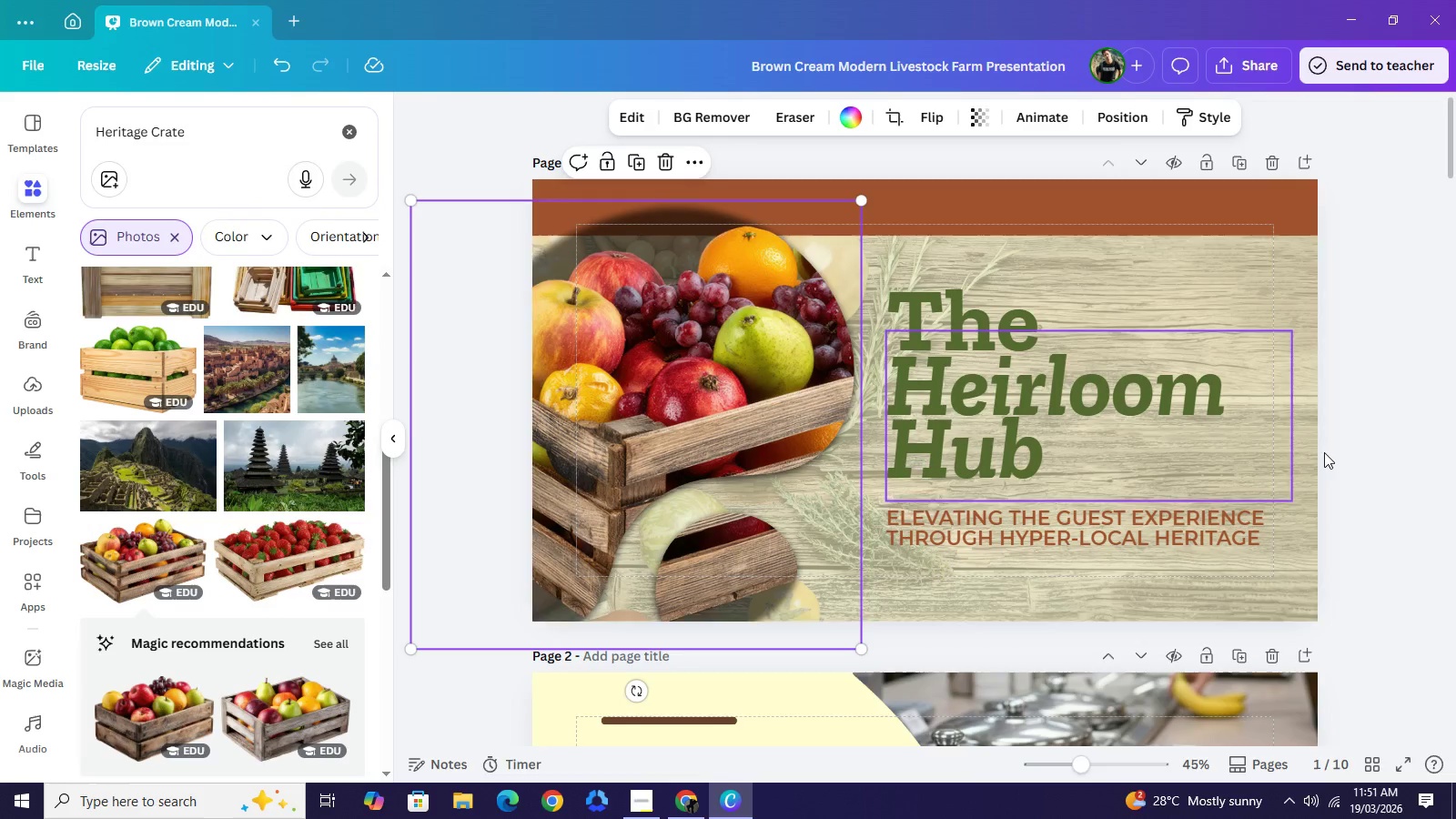 
left_click([1366, 438])
 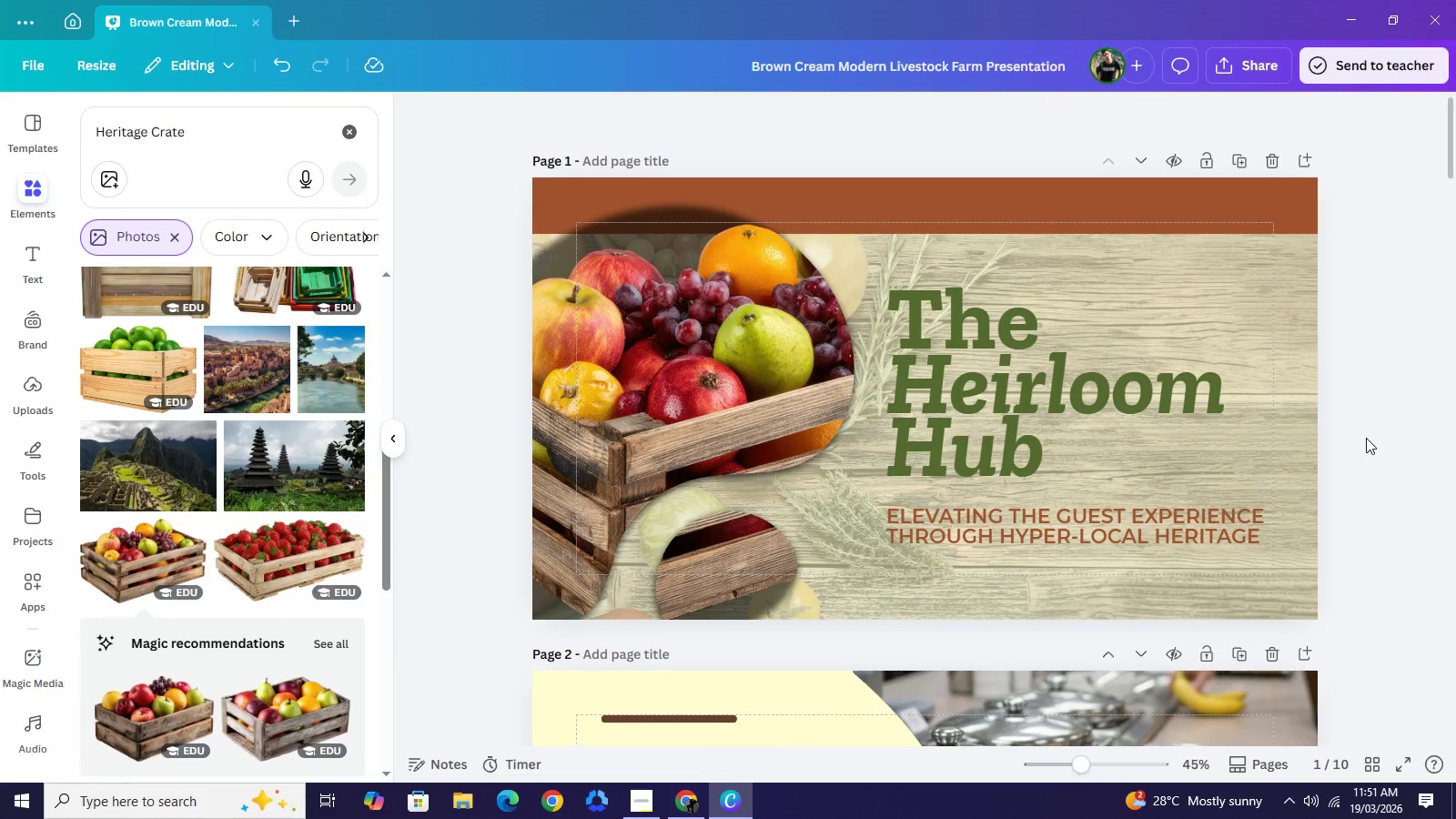 
scroll: coordinate [1354, 443], scroll_direction: down, amount: 10.0
 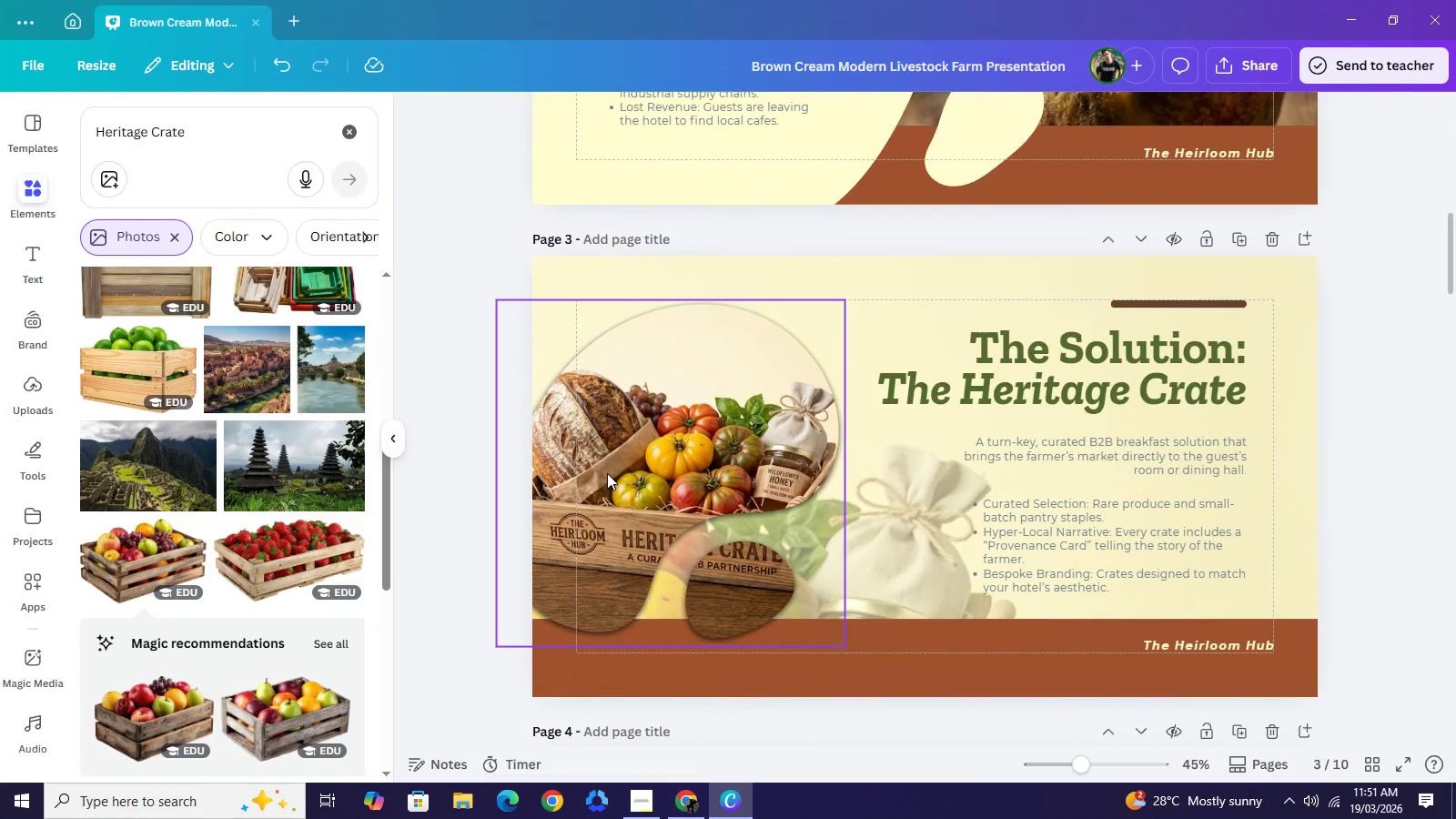 
left_click([606, 473])
 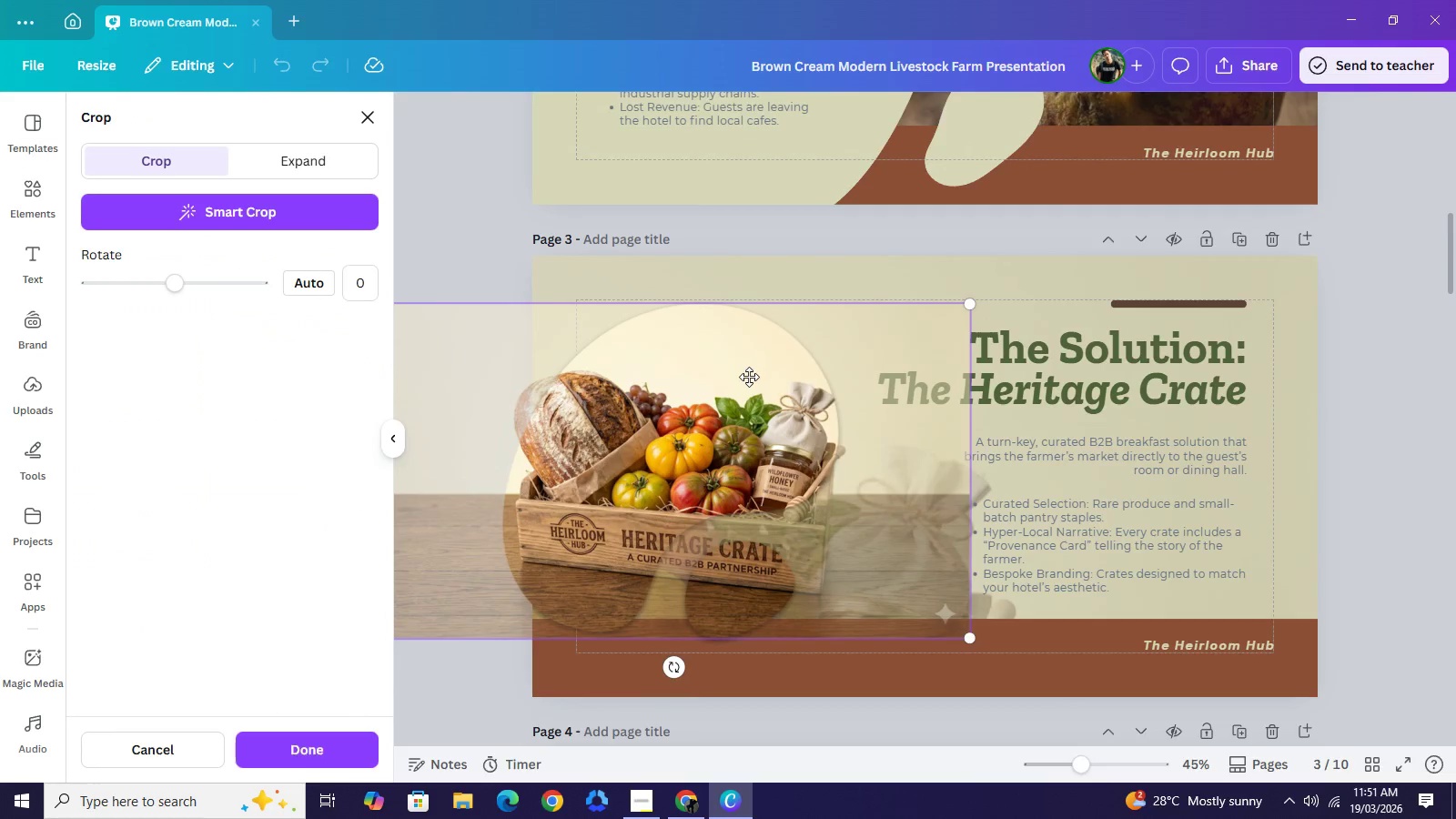 
left_click_drag(start_coordinate=[749, 377], to_coordinate=[736, 373])
 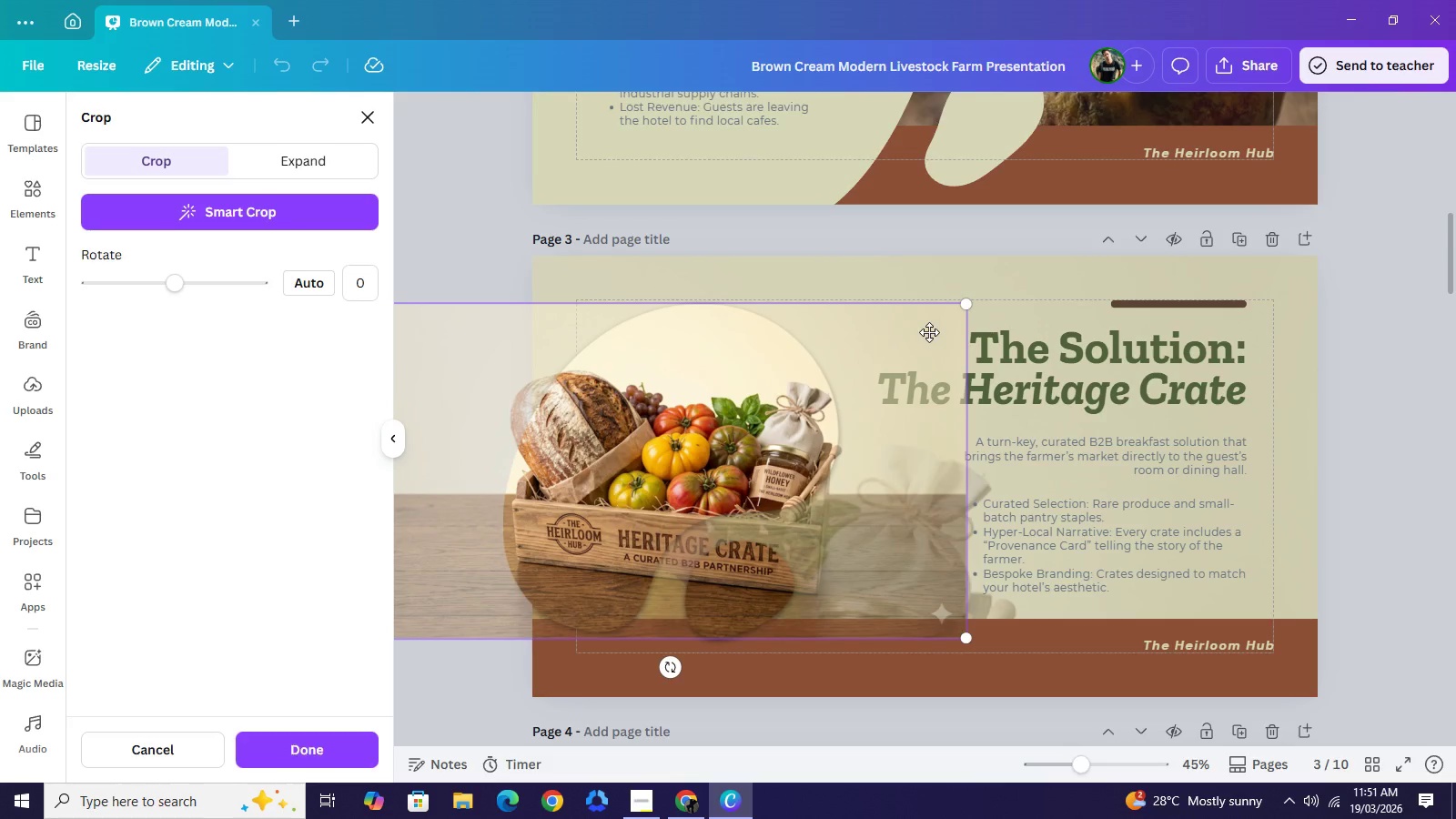 
left_click_drag(start_coordinate=[964, 314], to_coordinate=[1193, 203])
 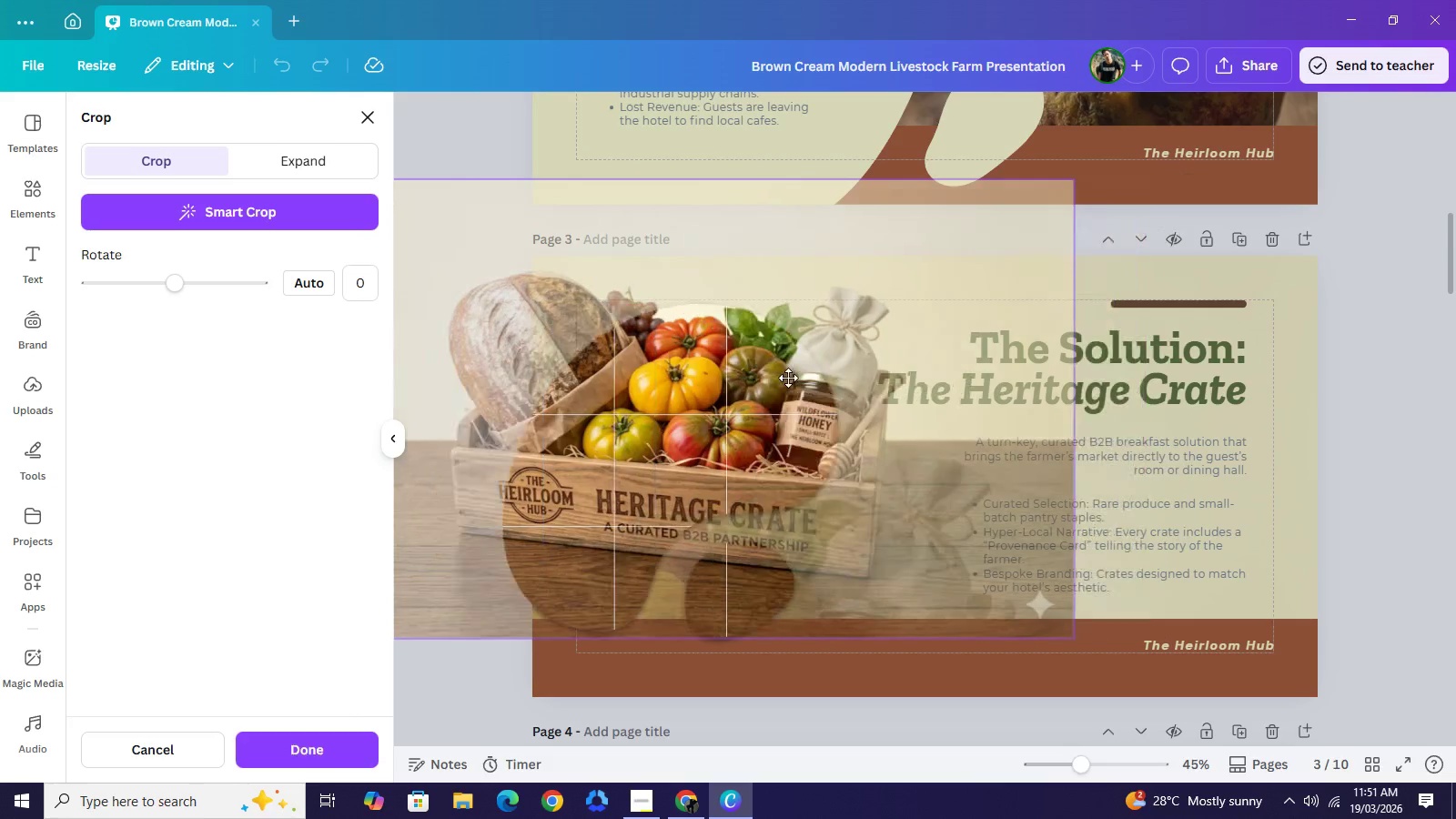 
left_click_drag(start_coordinate=[977, 423], to_coordinate=[795, 368])
 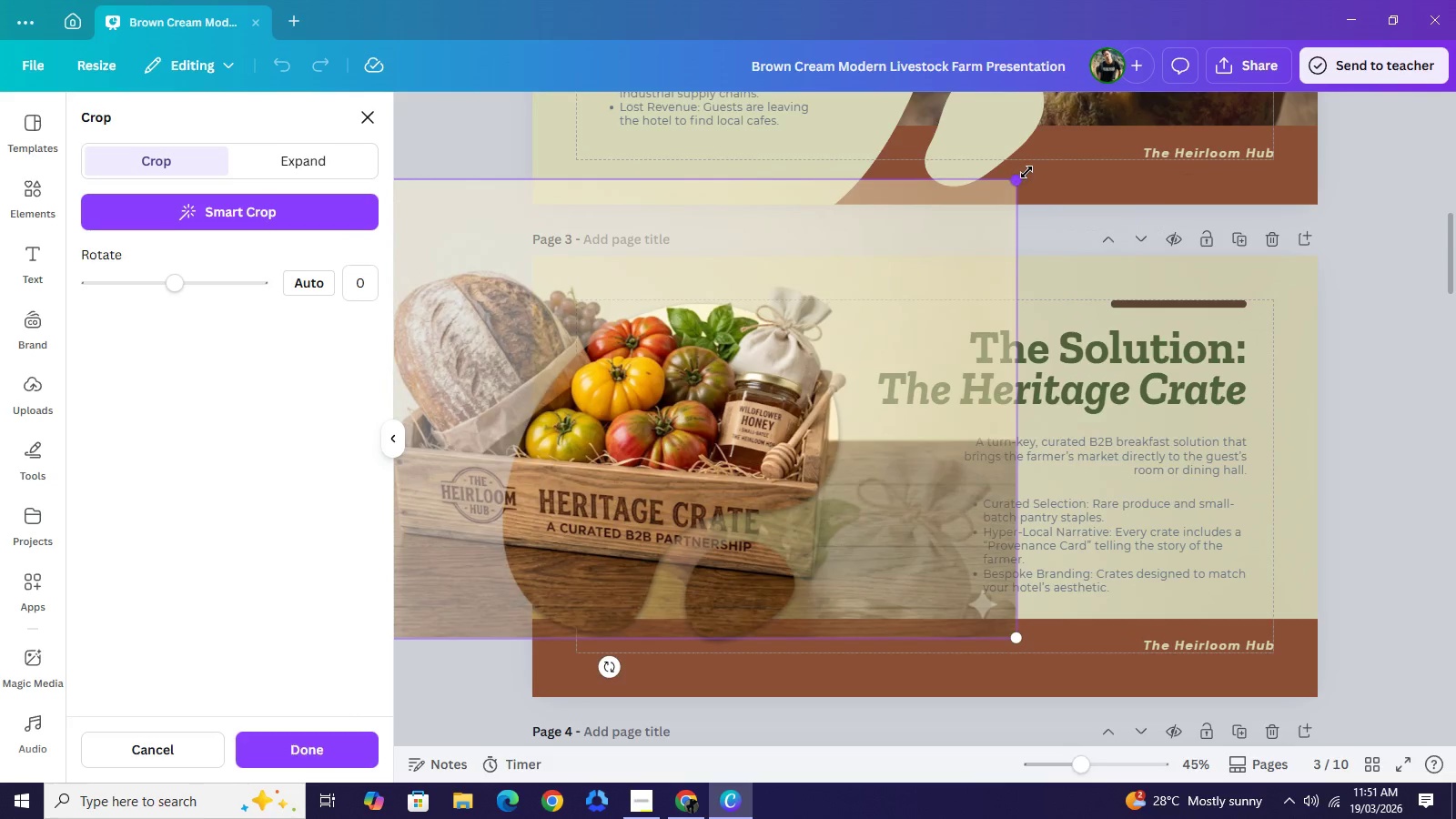 
left_click_drag(start_coordinate=[1020, 173], to_coordinate=[1070, 160])
 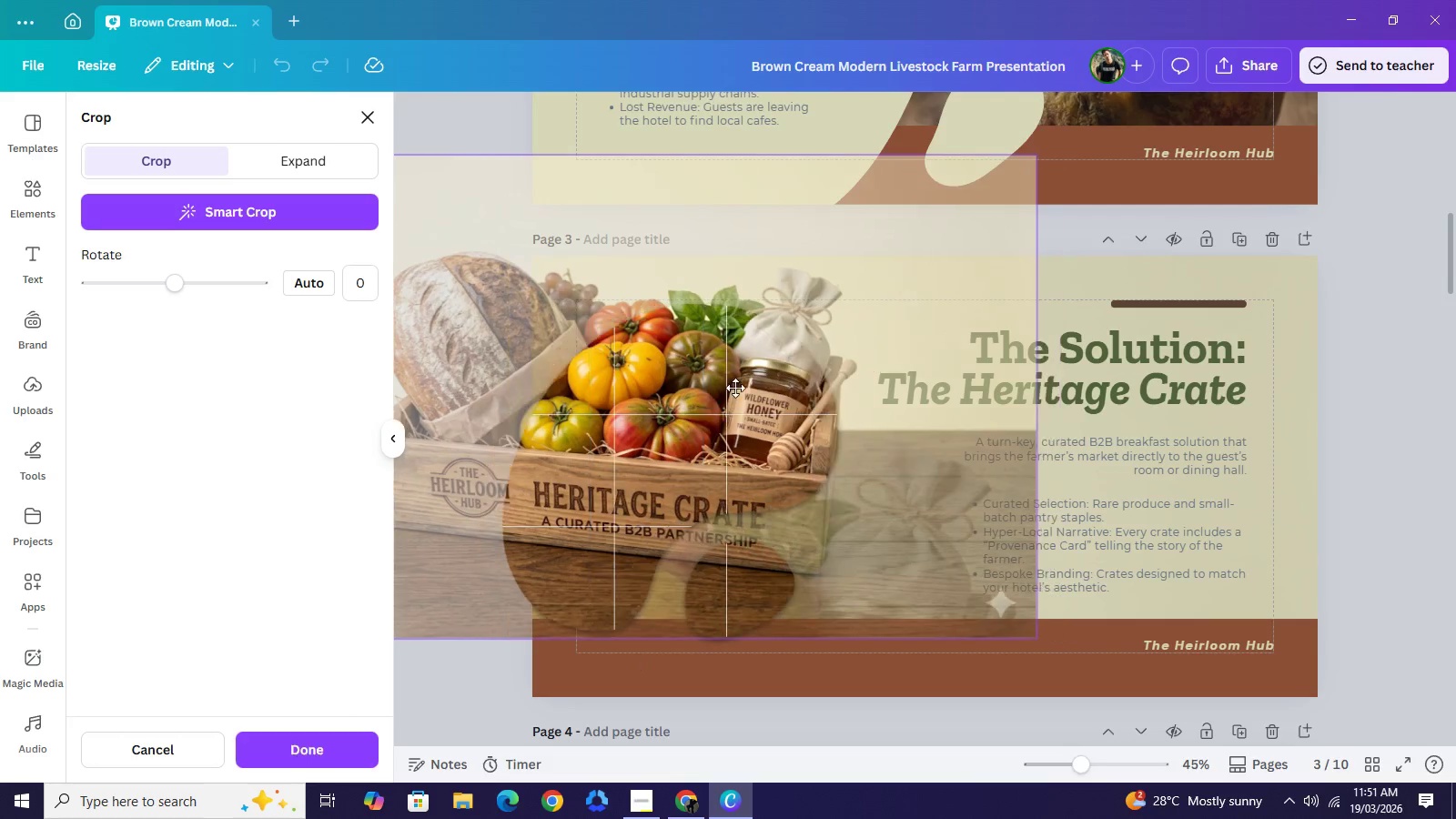 
left_click_drag(start_coordinate=[774, 409], to_coordinate=[733, 383])
 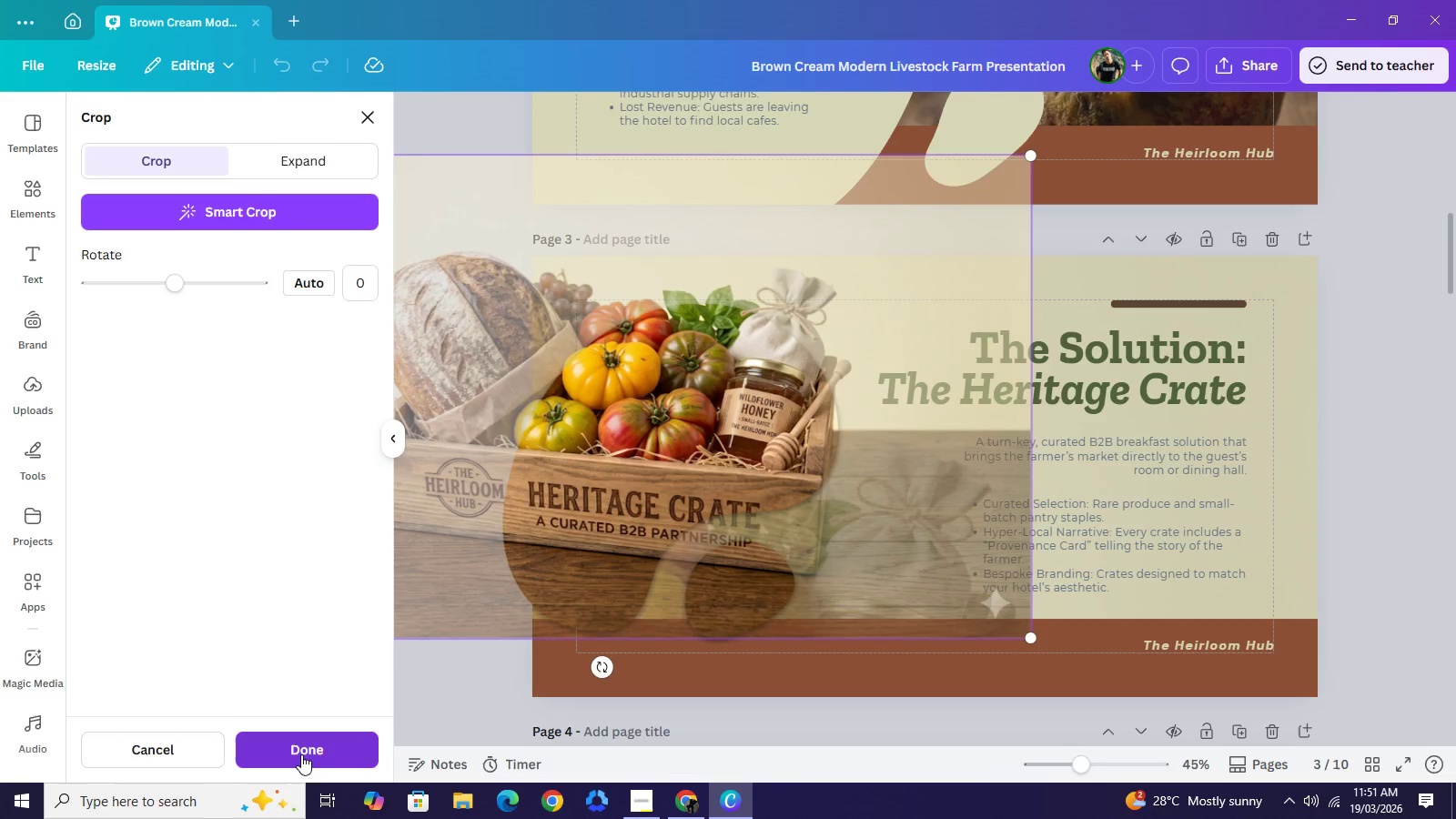 
left_click_drag(start_coordinate=[301, 754], to_coordinate=[301, 759])
 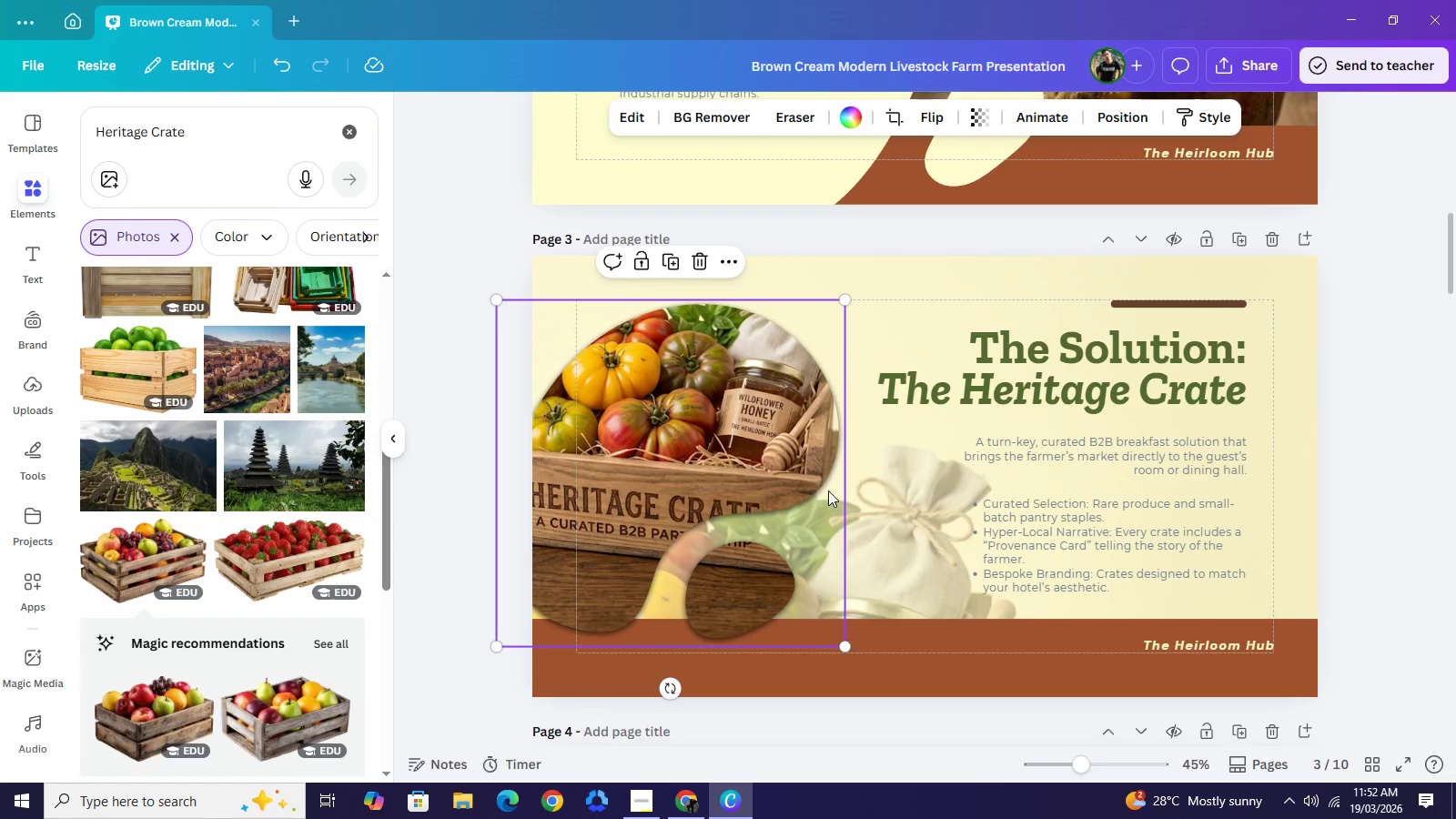 
wait(7.0)
 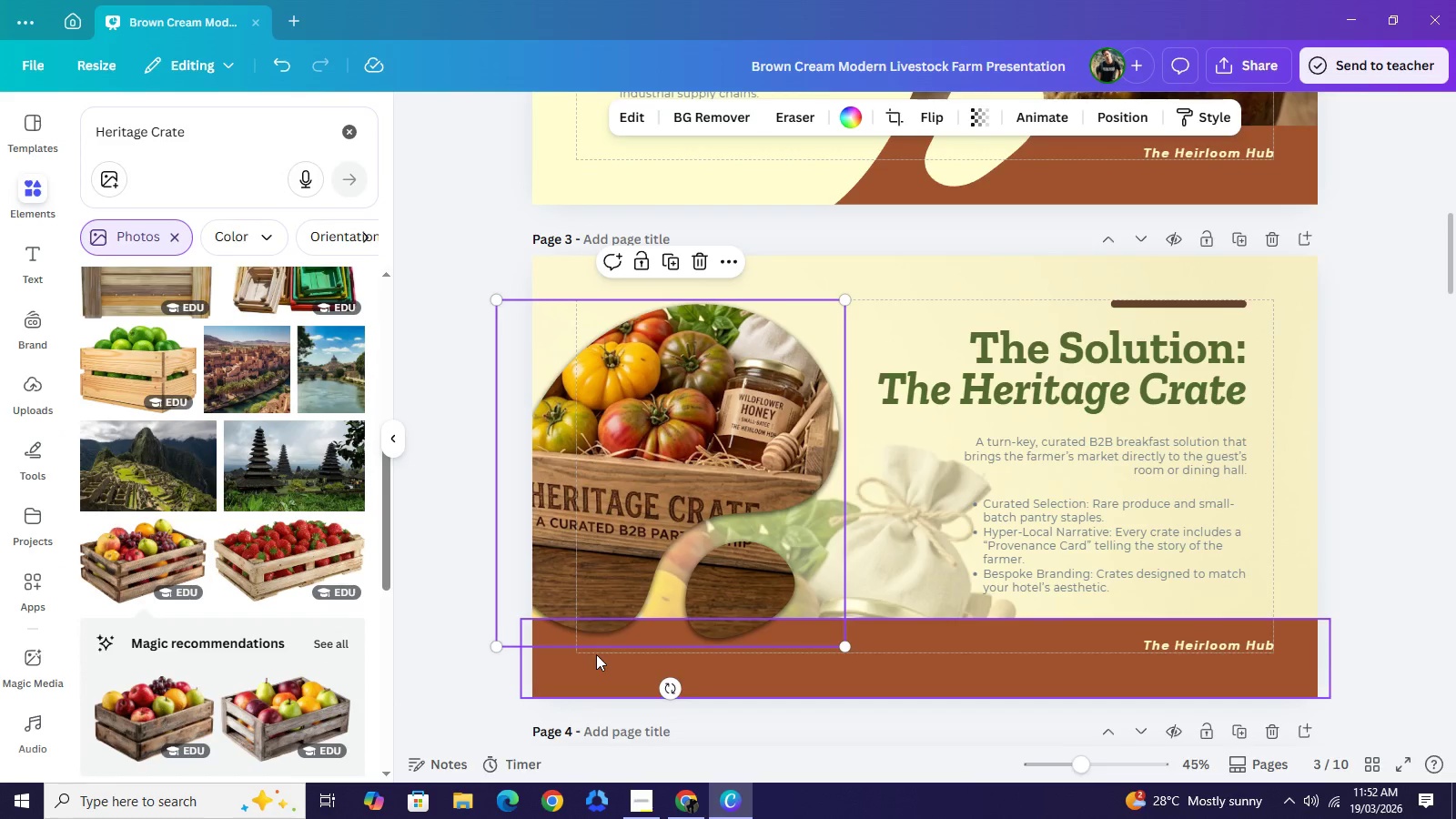 
left_click([895, 115])
 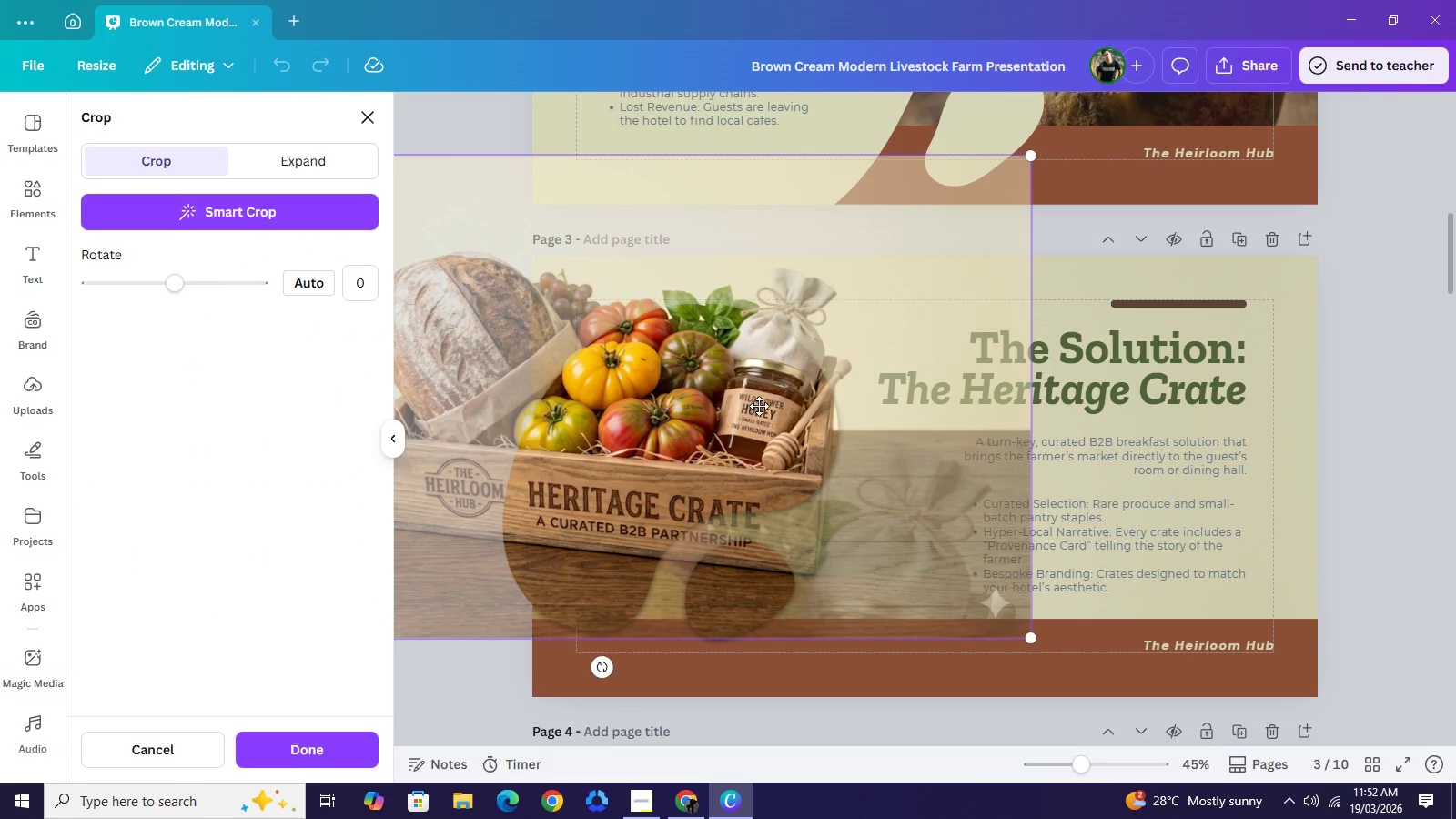 
left_click_drag(start_coordinate=[756, 406], to_coordinate=[776, 409])
 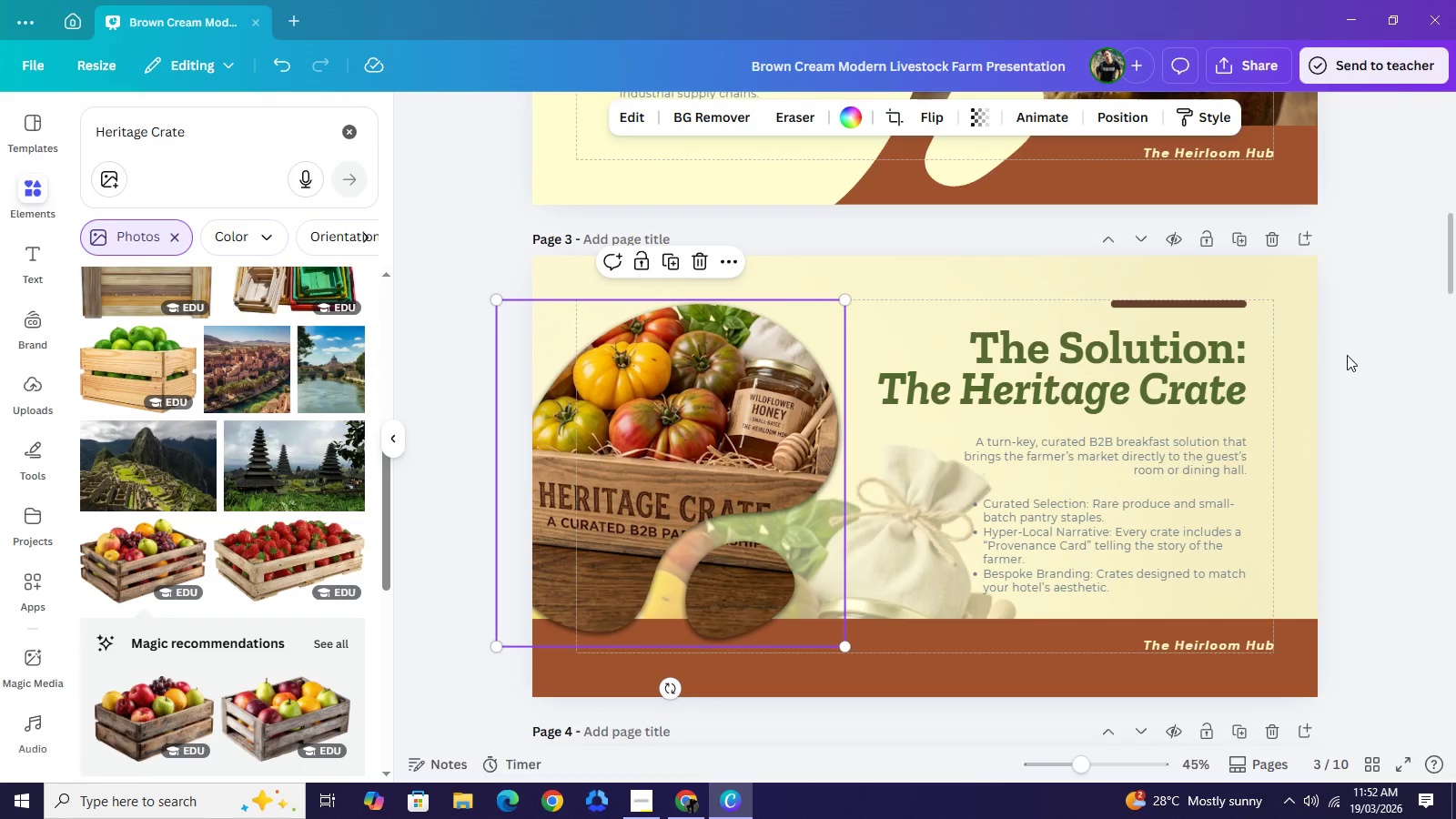 
left_click([1345, 356])
 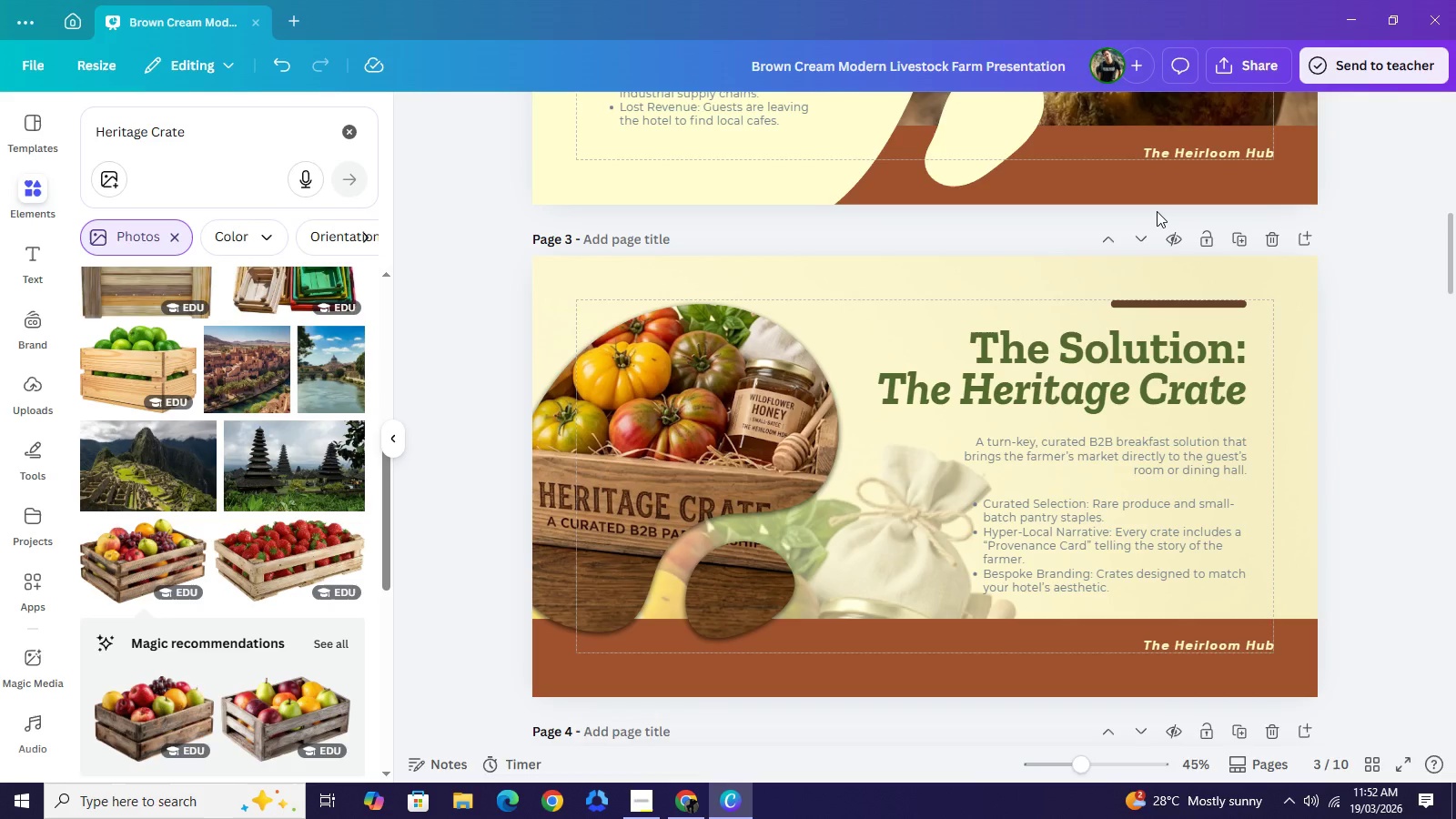 
wait(5.95)
 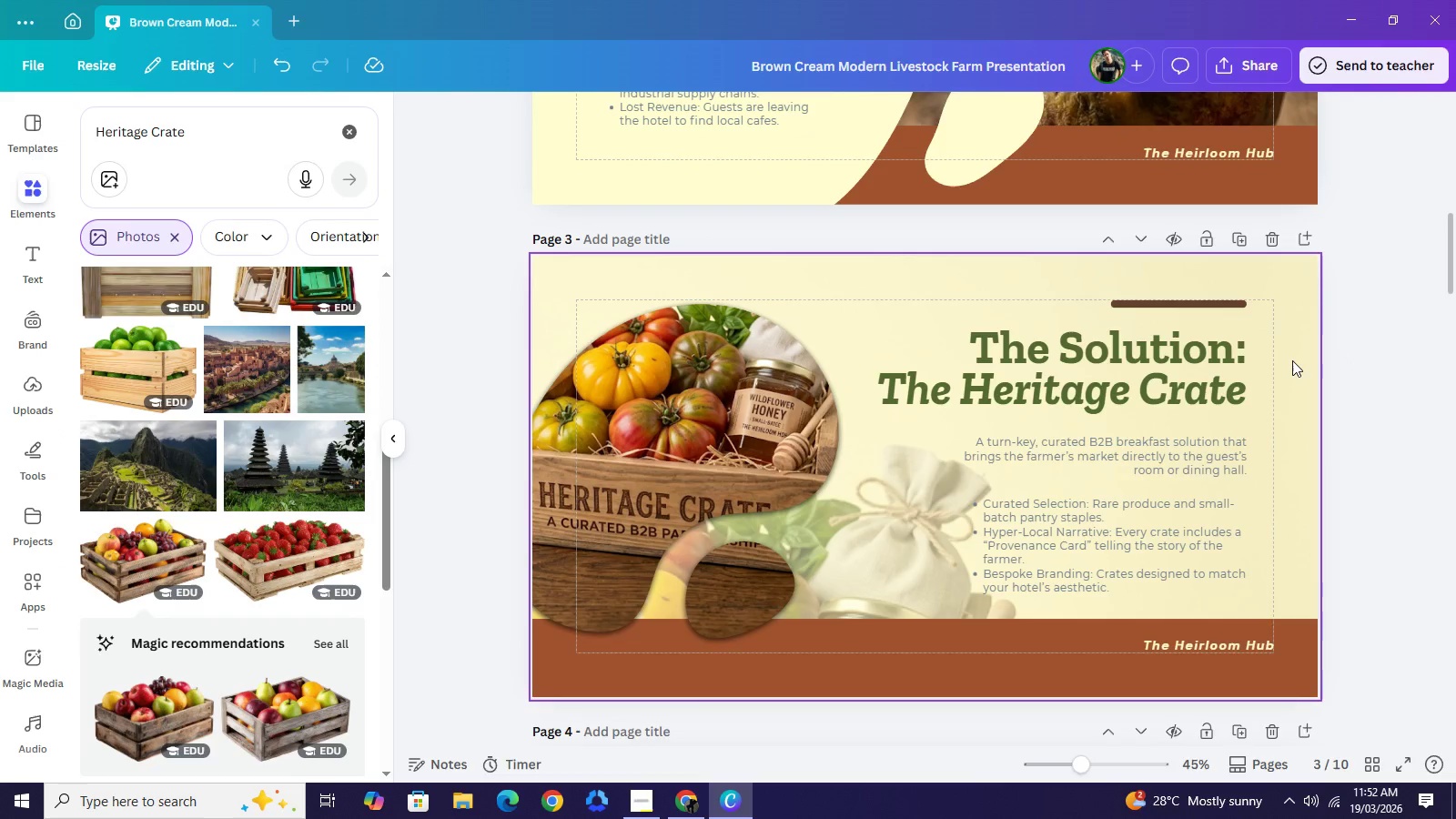 
scroll: coordinate [1118, 284], scroll_direction: up, amount: 3.0
 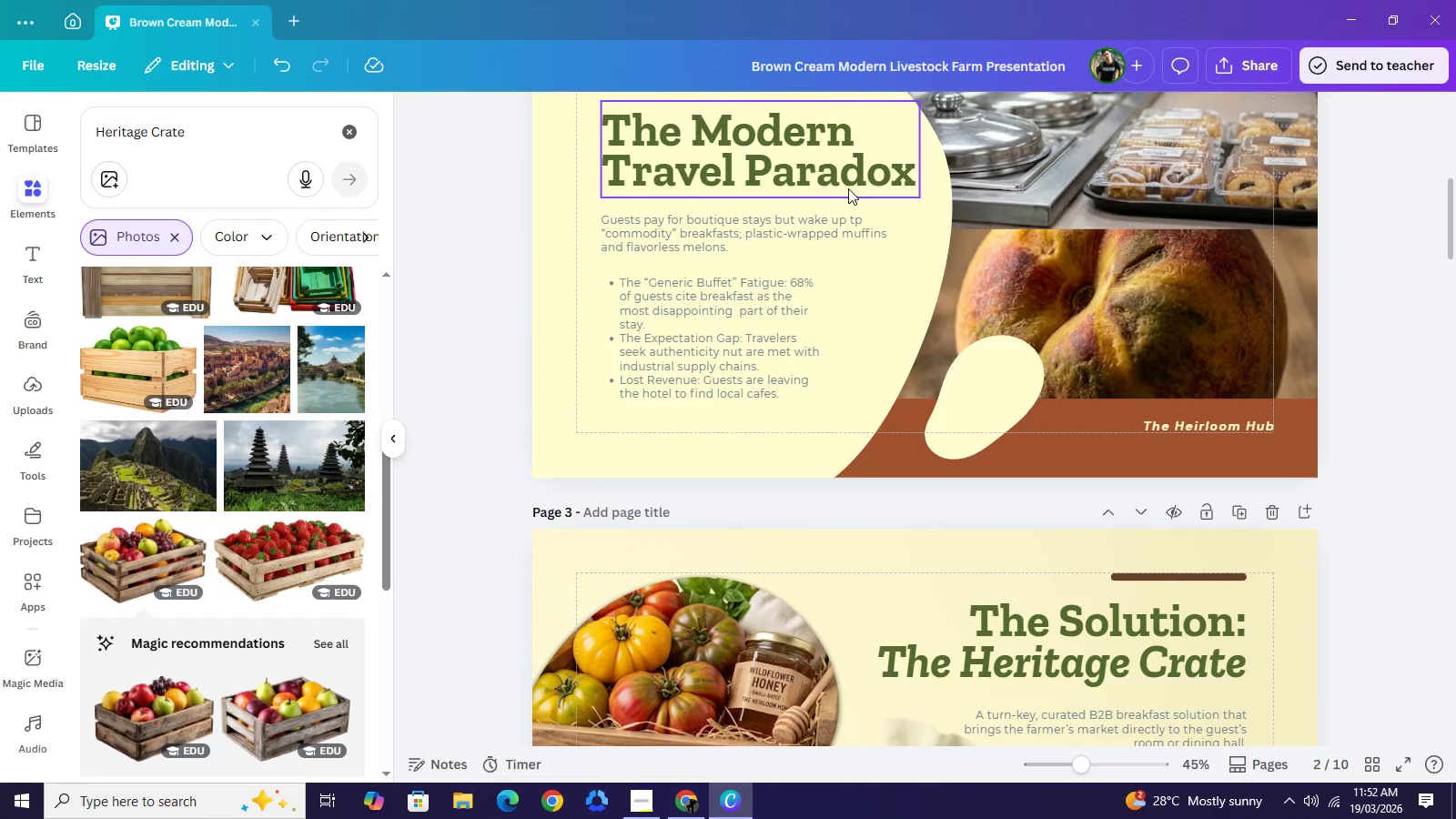 
left_click([848, 188])
 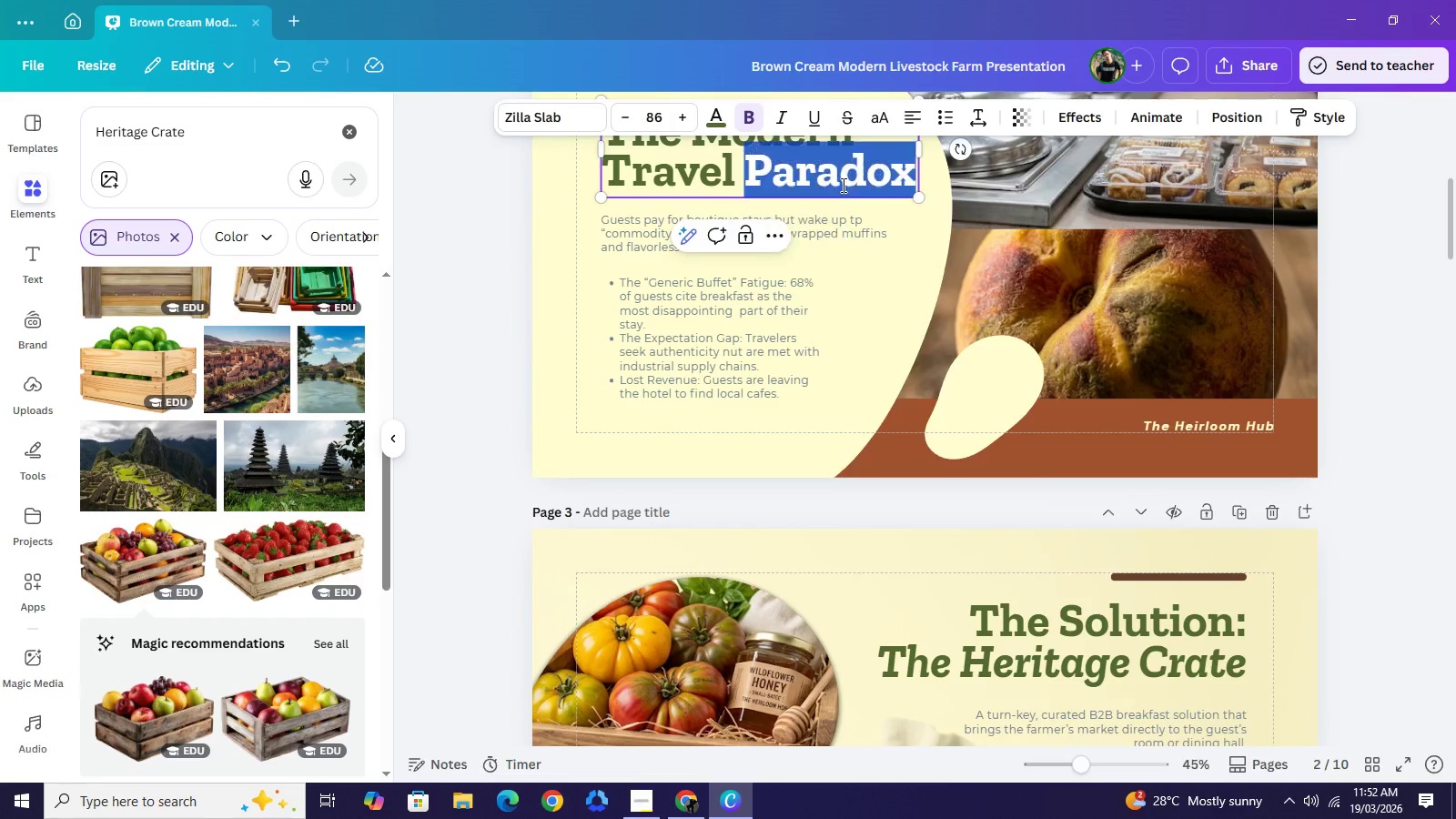 
double_click([842, 185])
 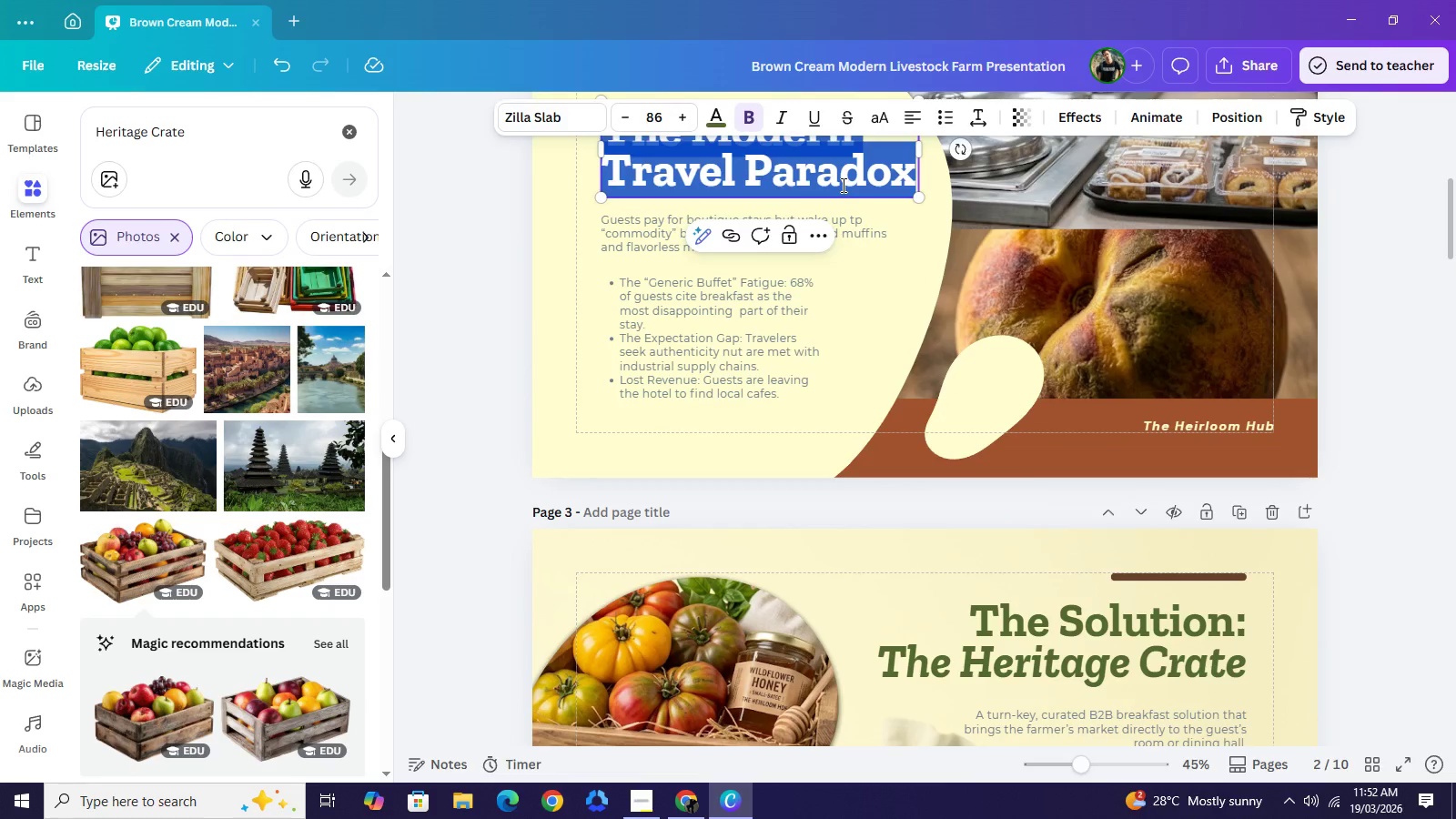 
triple_click([842, 185])
 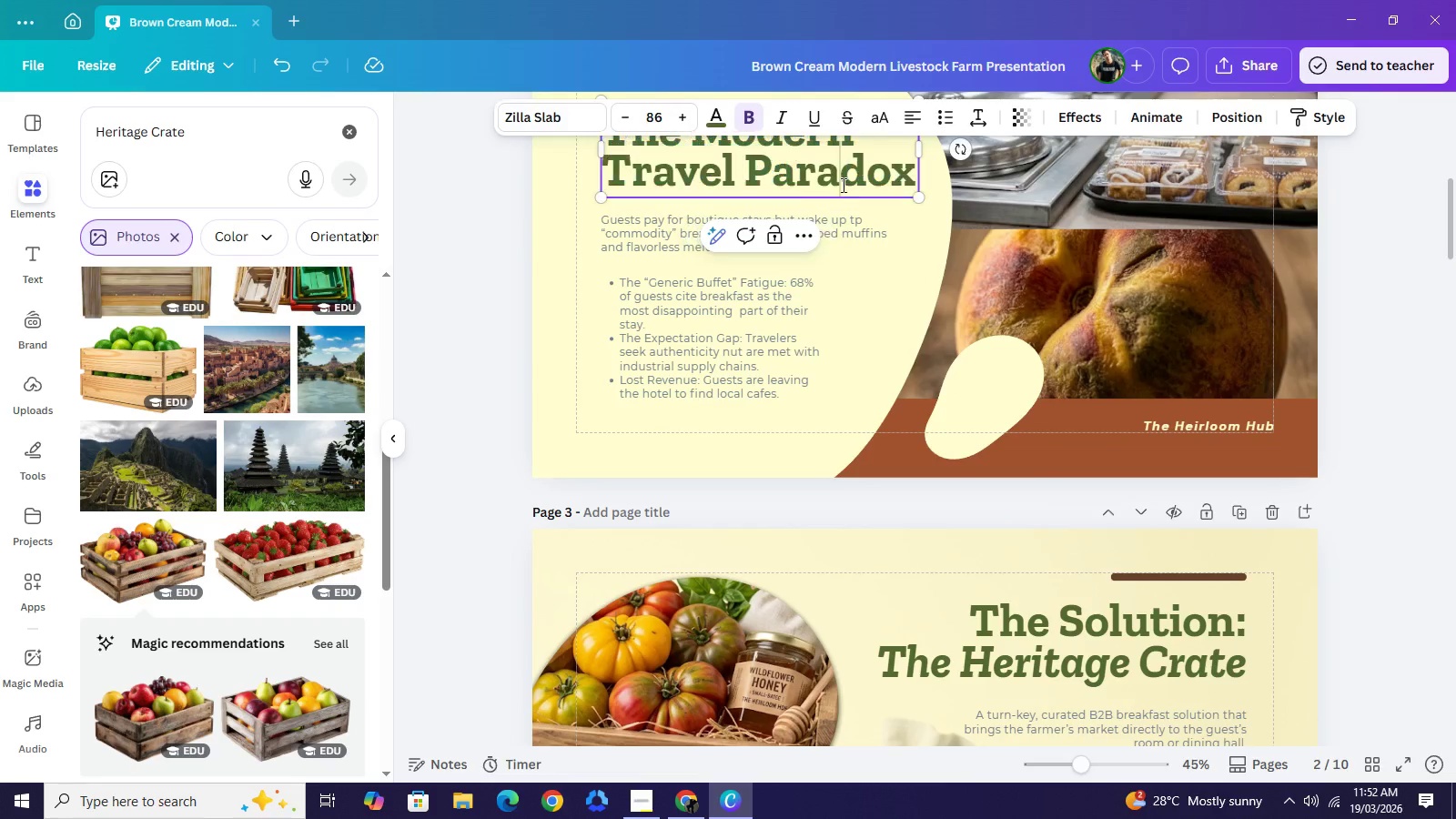 
left_click([842, 185])
 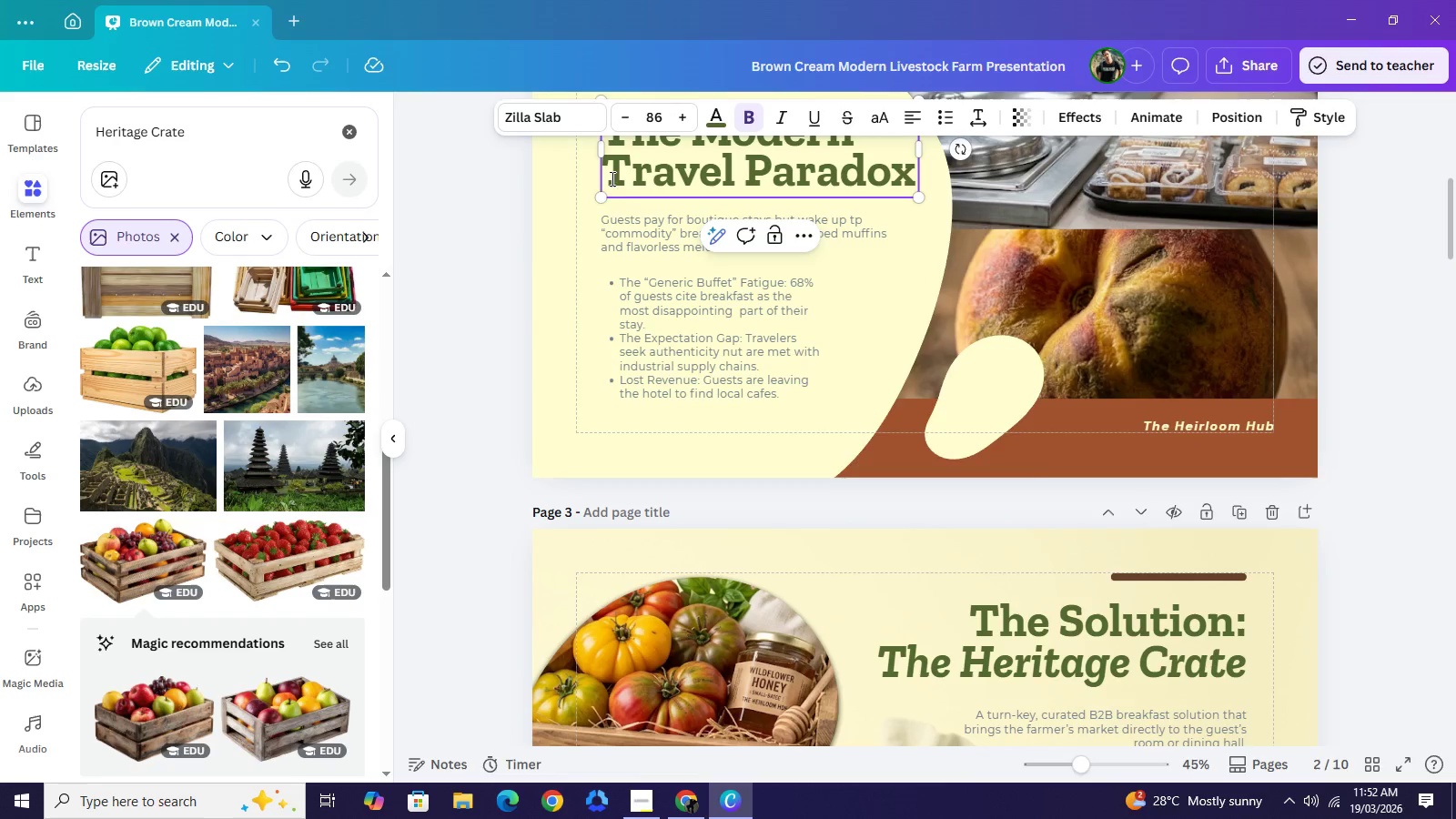 
left_click_drag(start_coordinate=[611, 178], to_coordinate=[905, 178])
 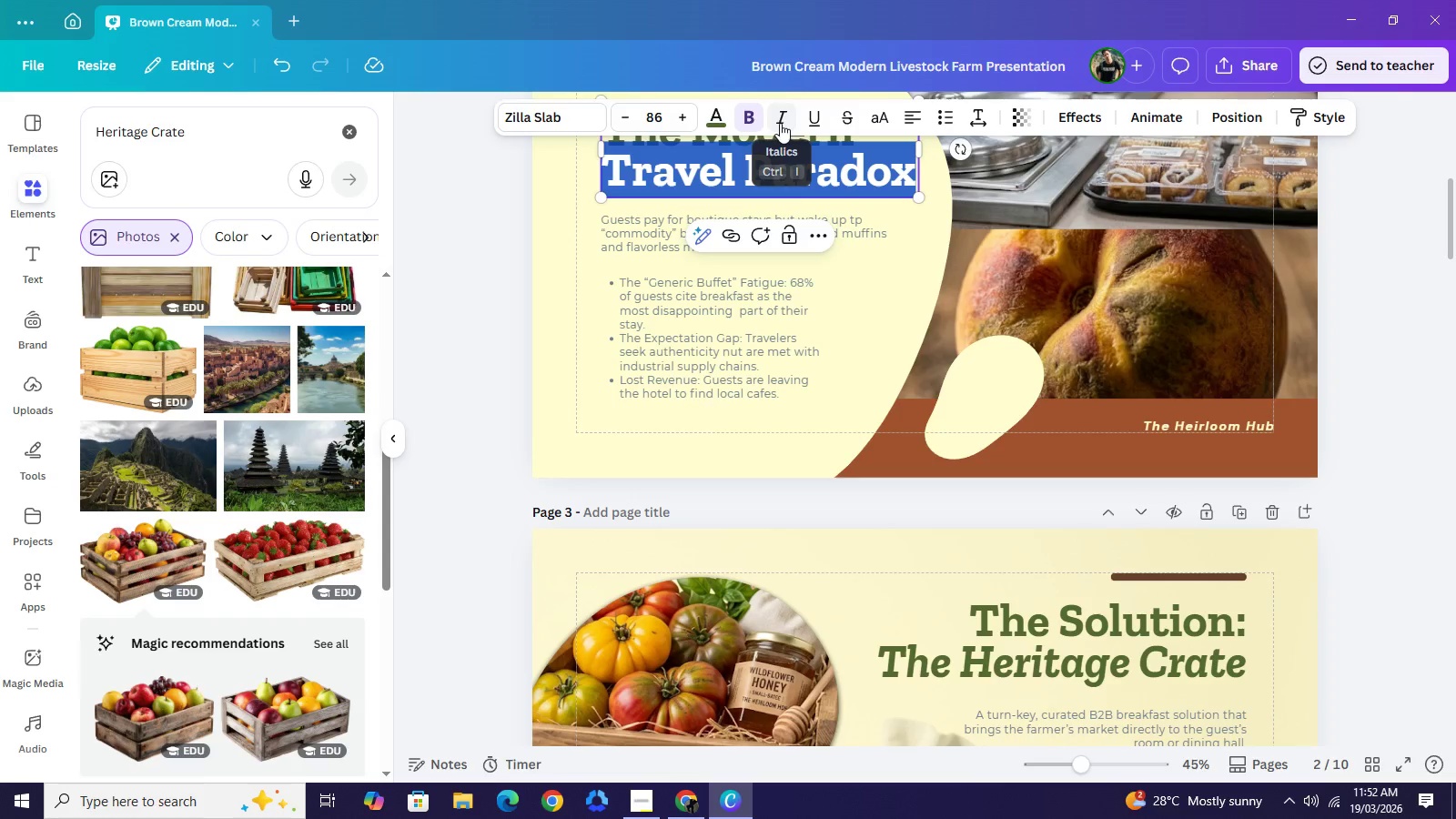 
left_click([780, 123])
 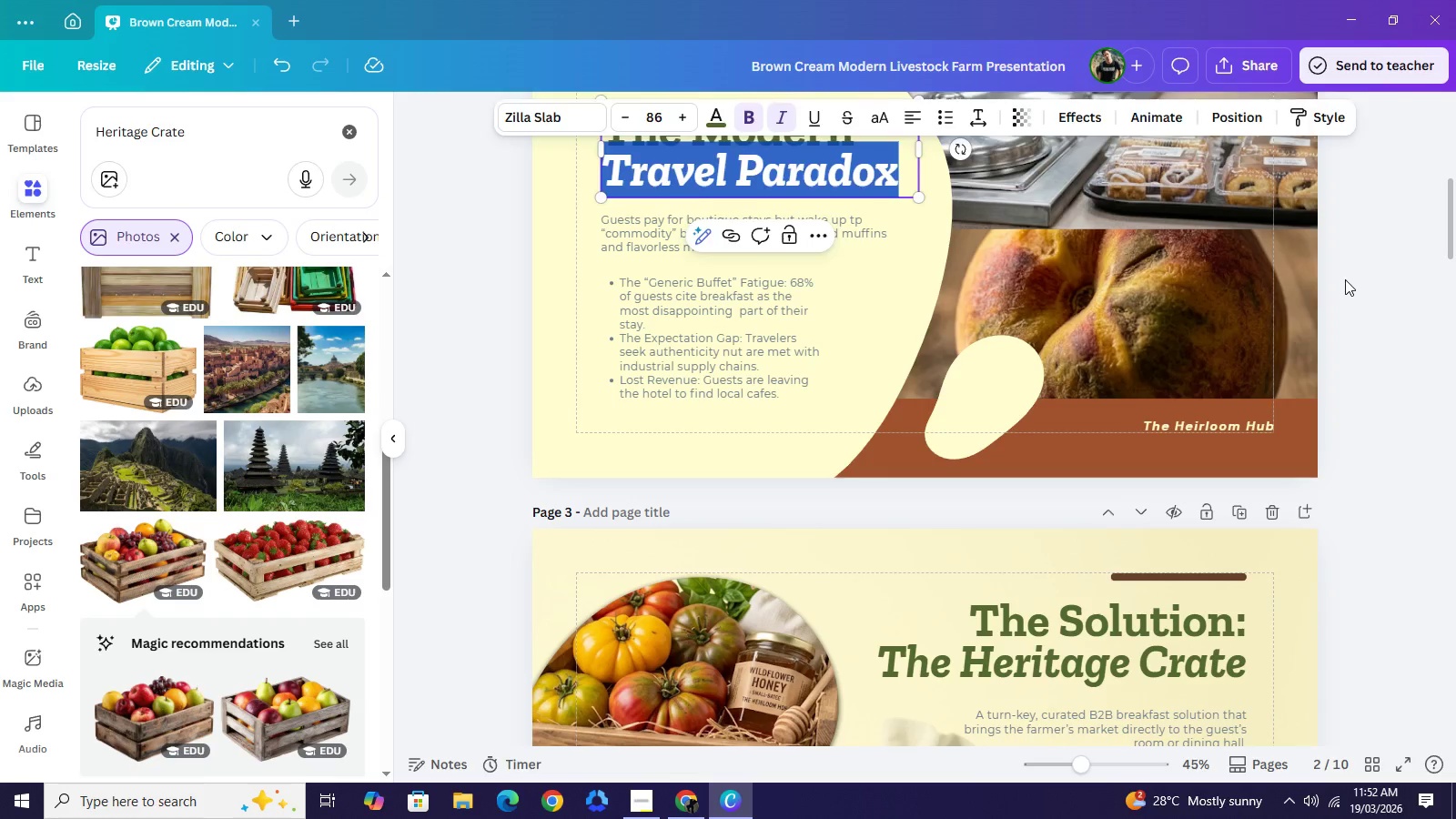 
double_click([1345, 279])
 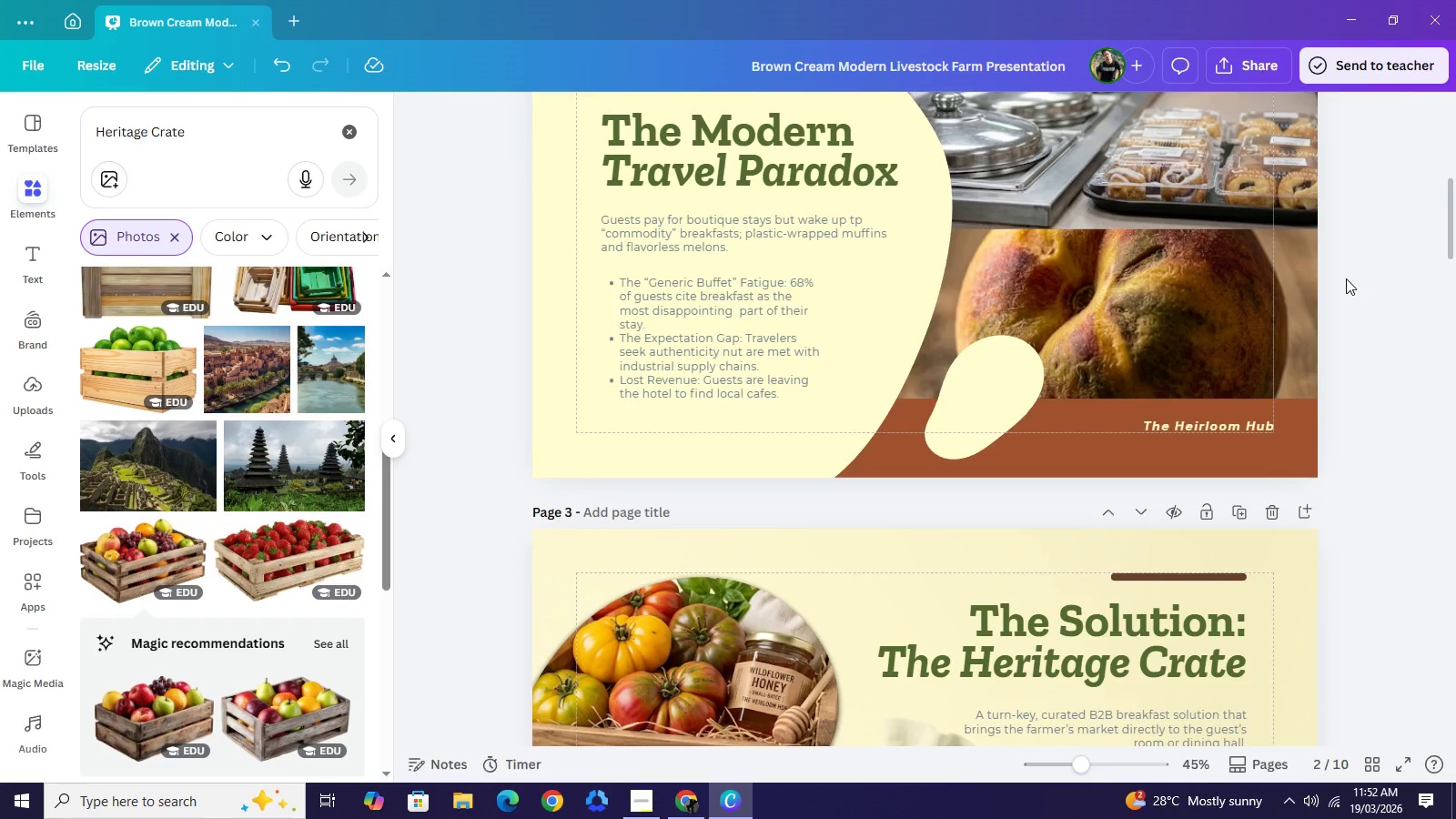 
scroll: coordinate [1346, 278], scroll_direction: up, amount: 1.0
 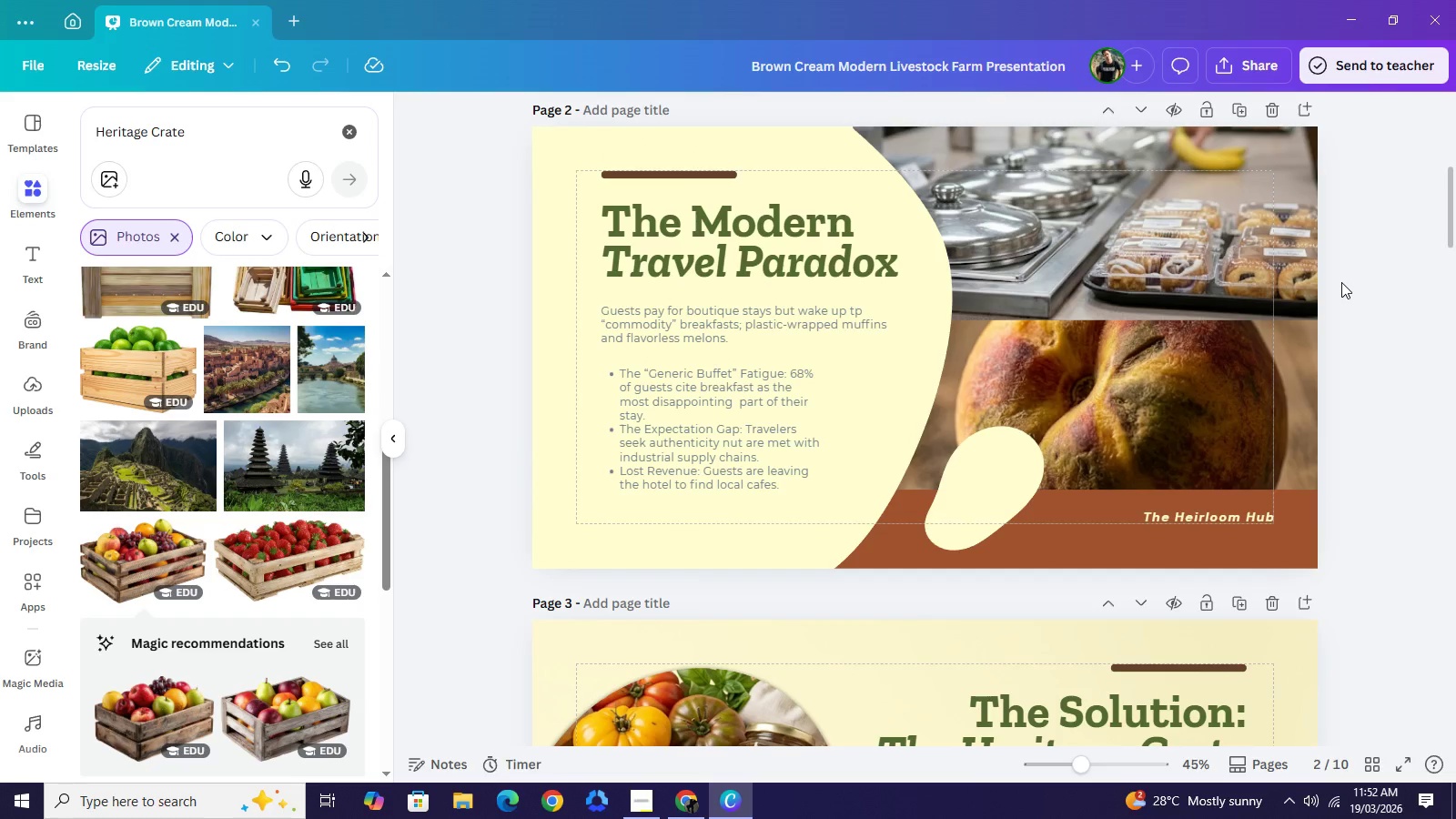 
scroll: coordinate [1333, 288], scroll_direction: down, amount: 4.0
 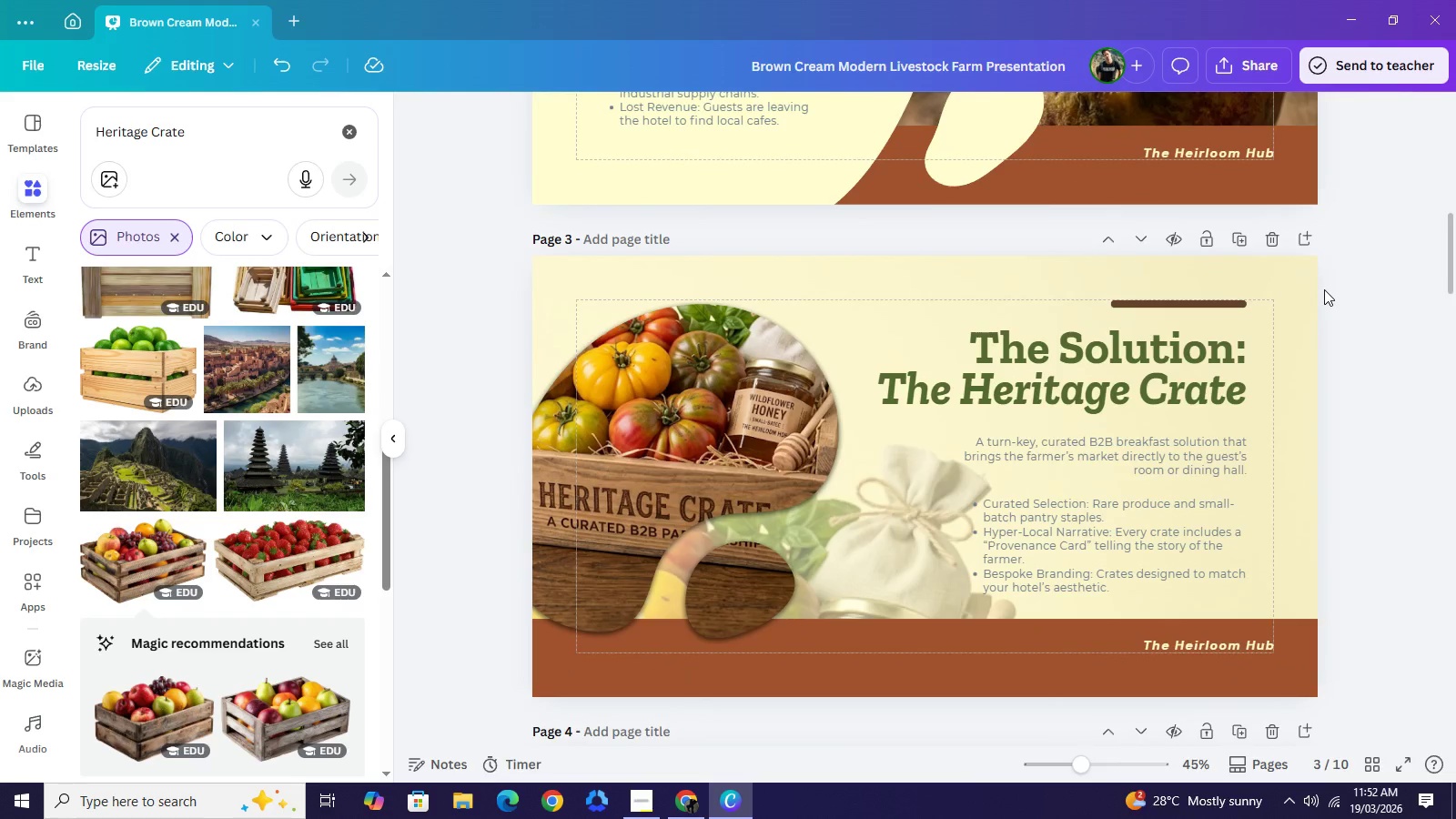 
scroll: coordinate [1322, 290], scroll_direction: up, amount: 3.0
 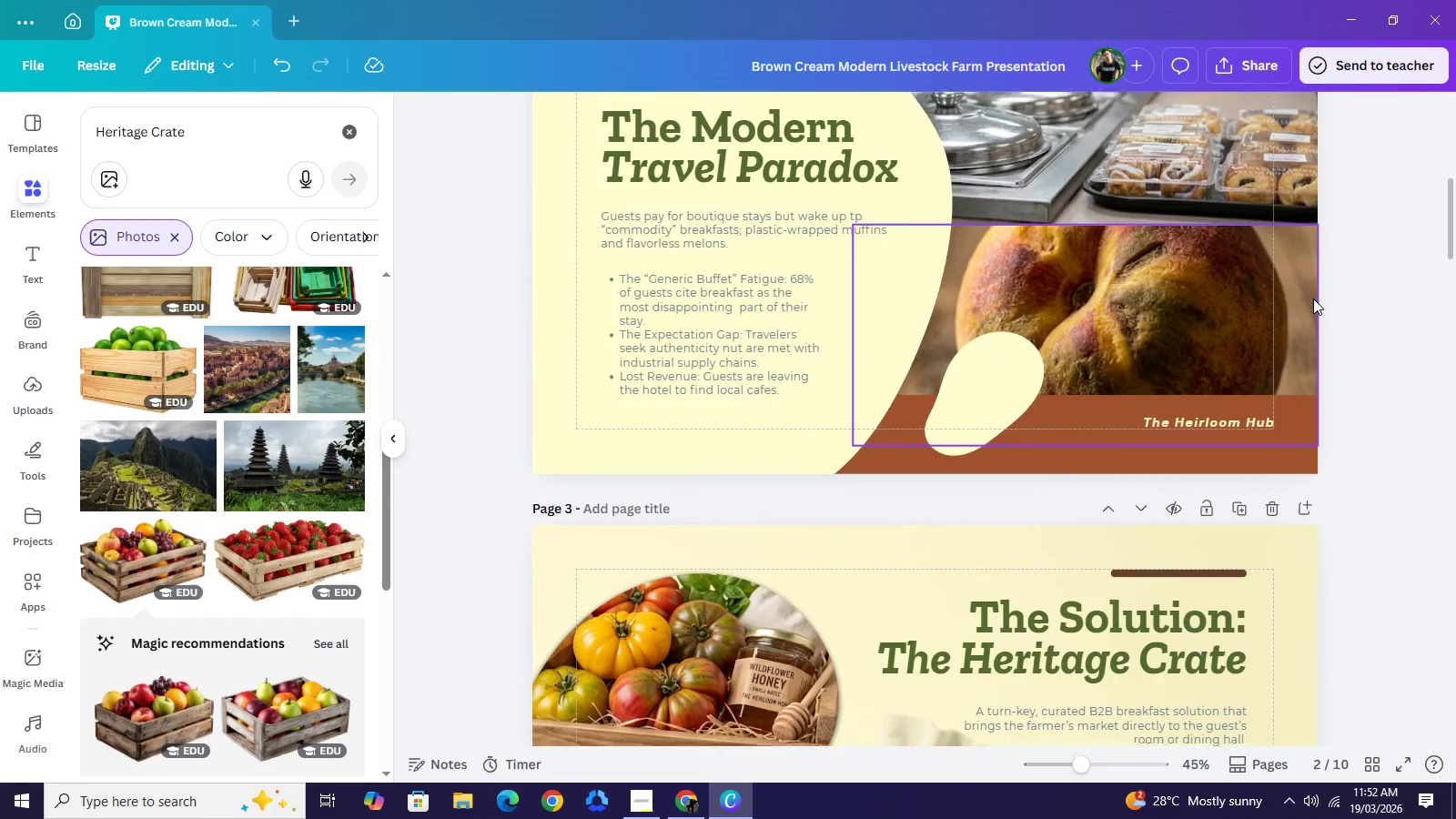 
scroll: coordinate [1313, 298], scroll_direction: down, amount: 2.0
 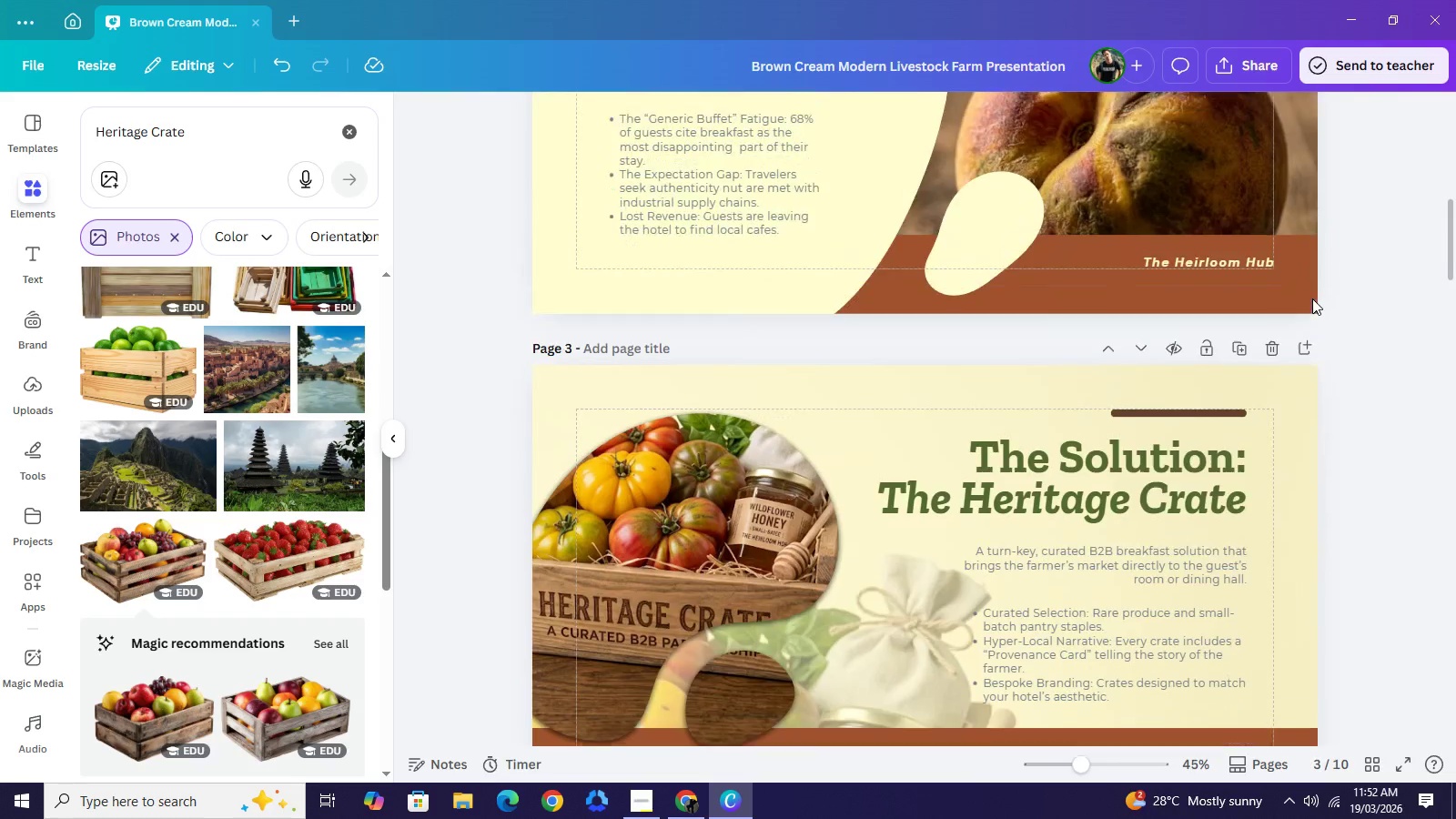 
scroll: coordinate [1312, 298], scroll_direction: up, amount: 3.0
 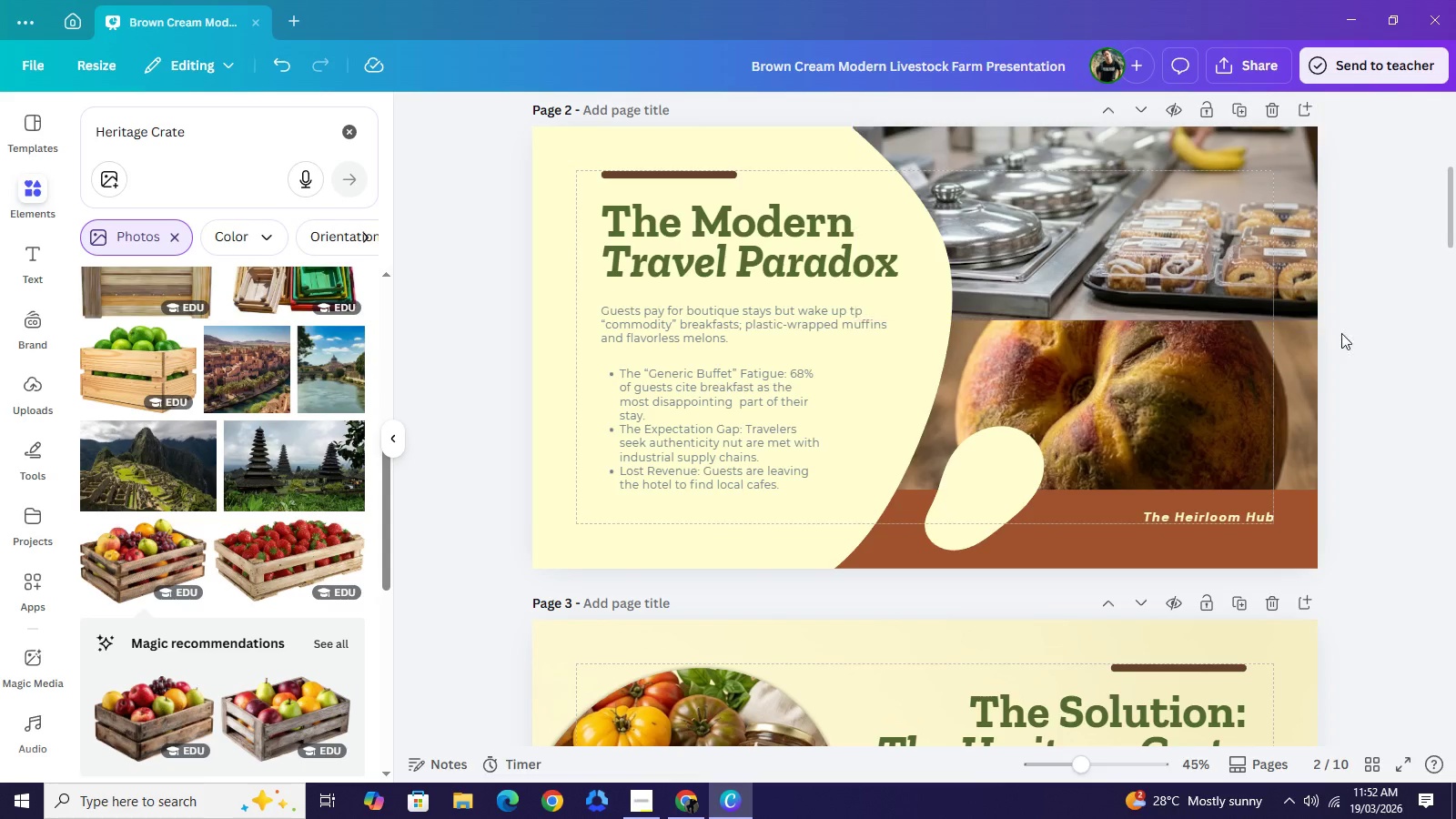 
left_click([1341, 333])
 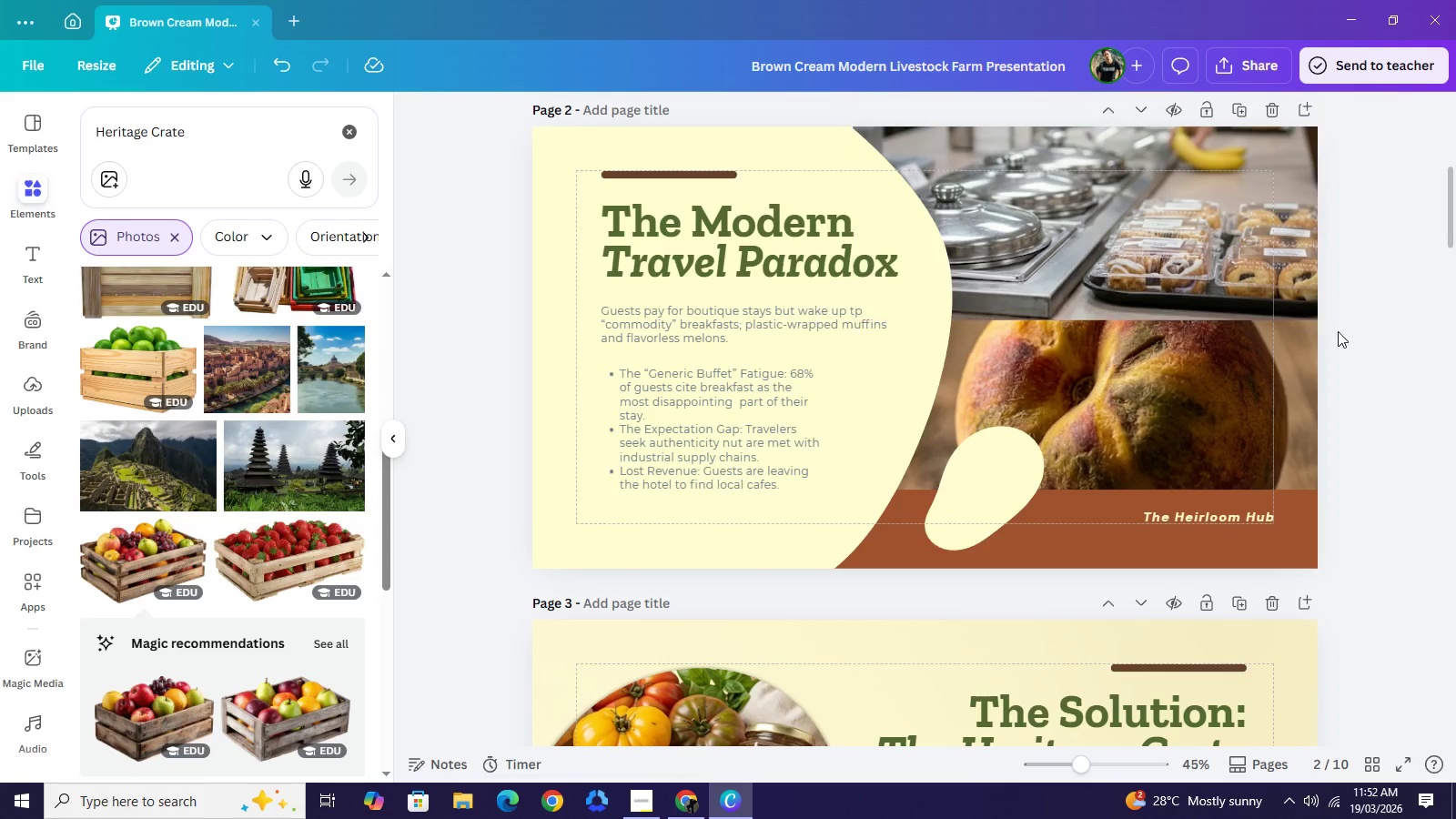 
scroll: coordinate [1338, 331], scroll_direction: down, amount: 2.0
 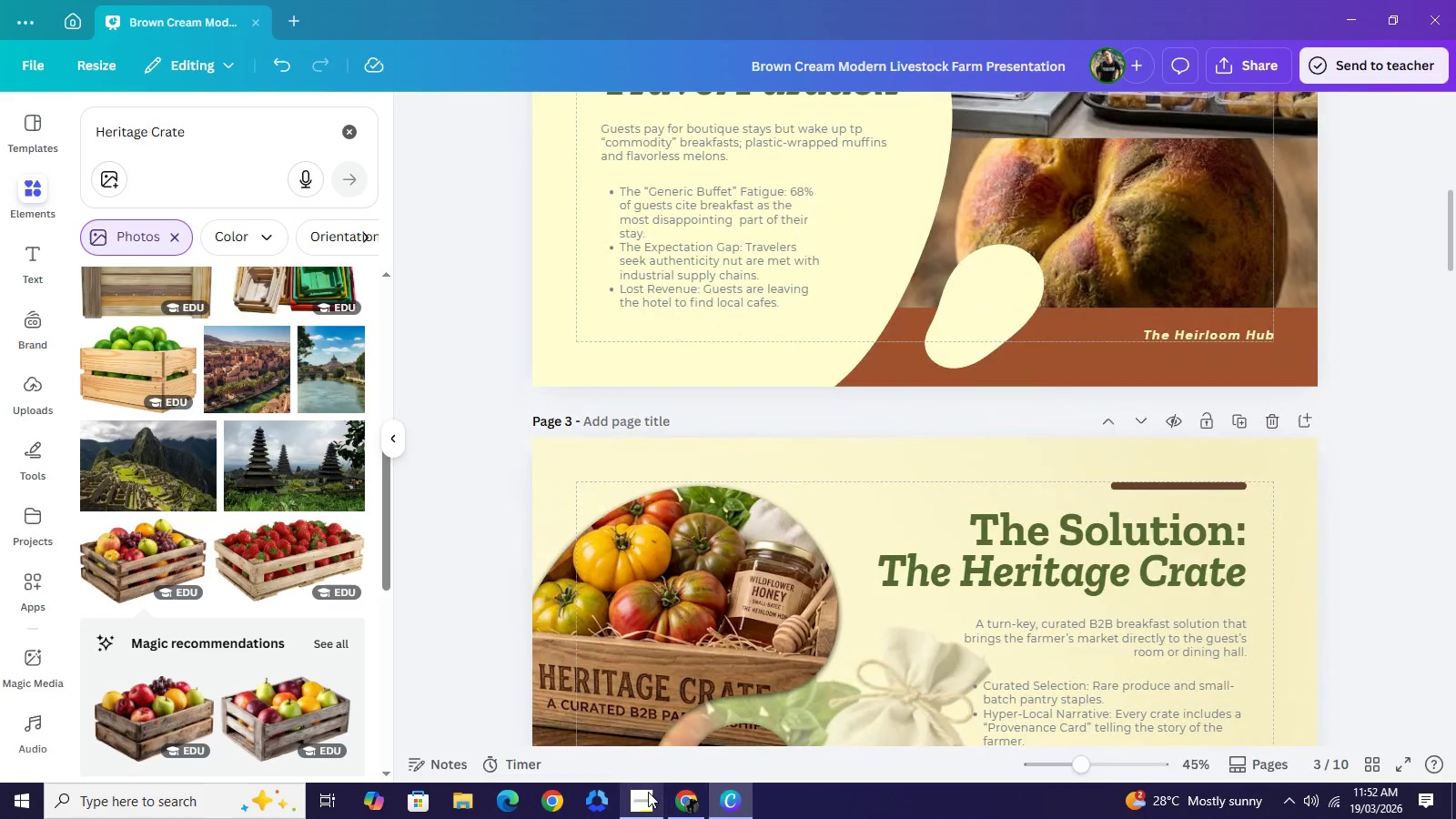 
left_click([646, 794])